 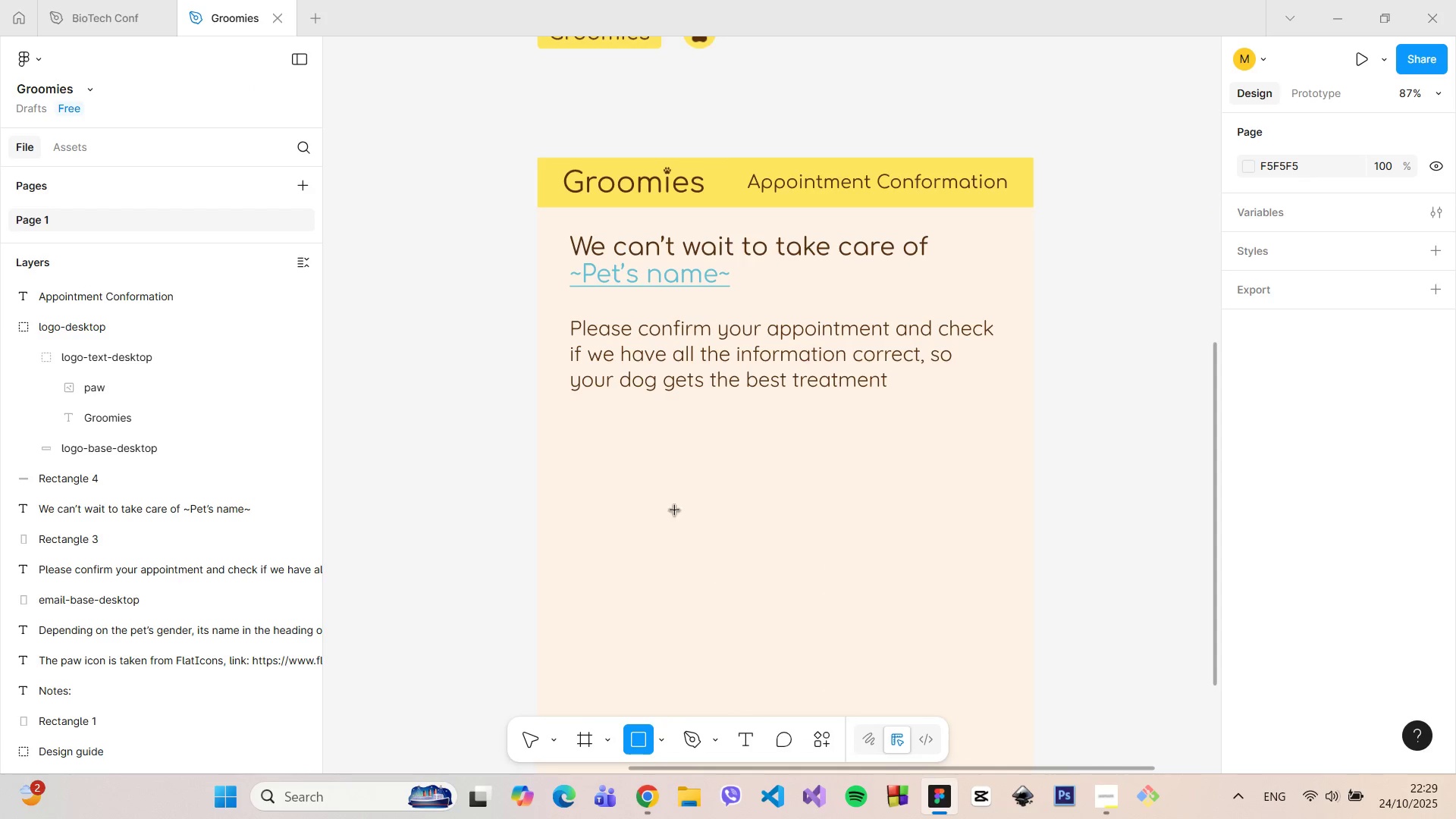 
left_click_drag(start_coordinate=[578, 429], to_coordinate=[997, 525])
 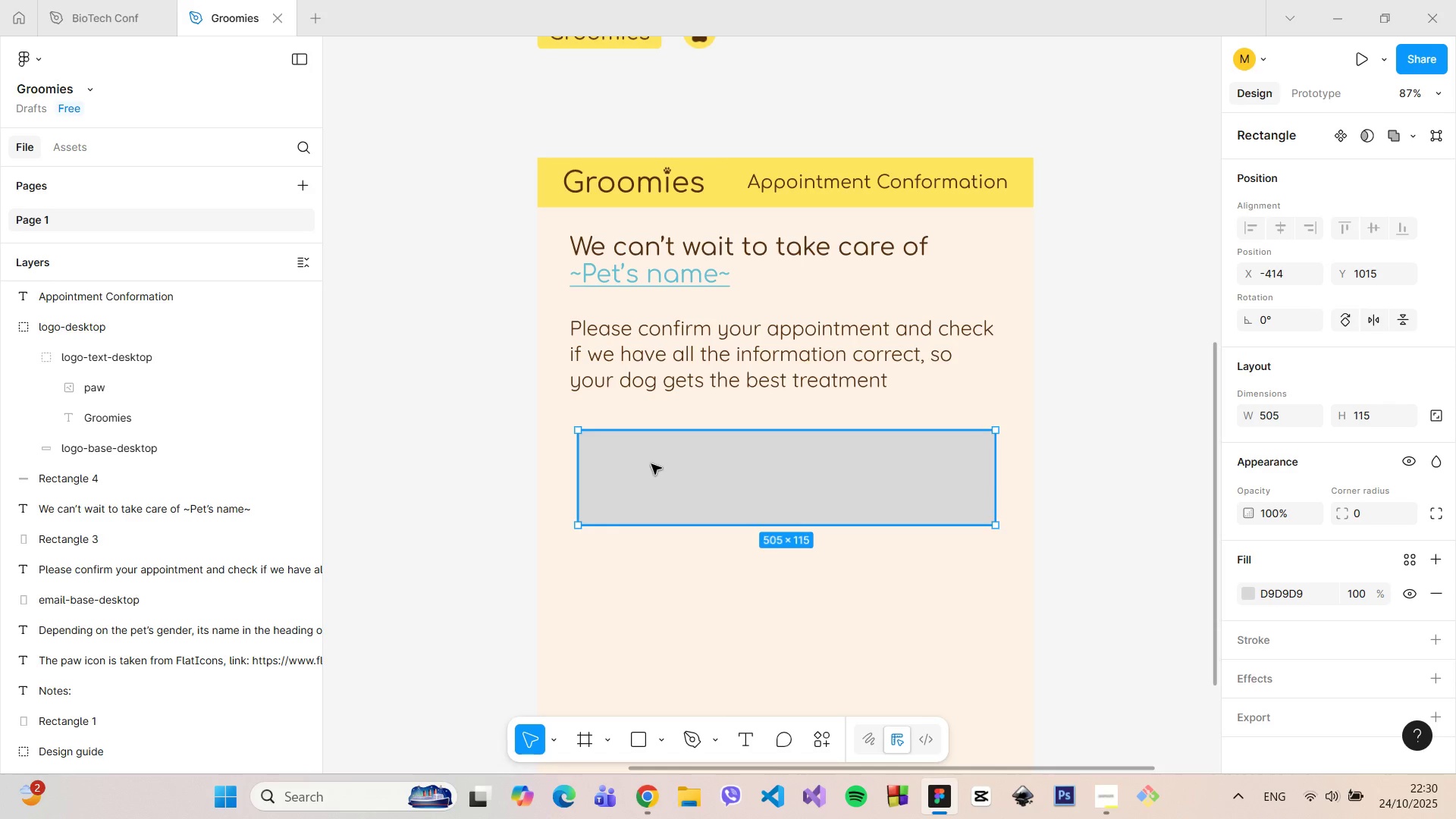 
left_click_drag(start_coordinate=[579, 469], to_coordinate=[572, 469])
 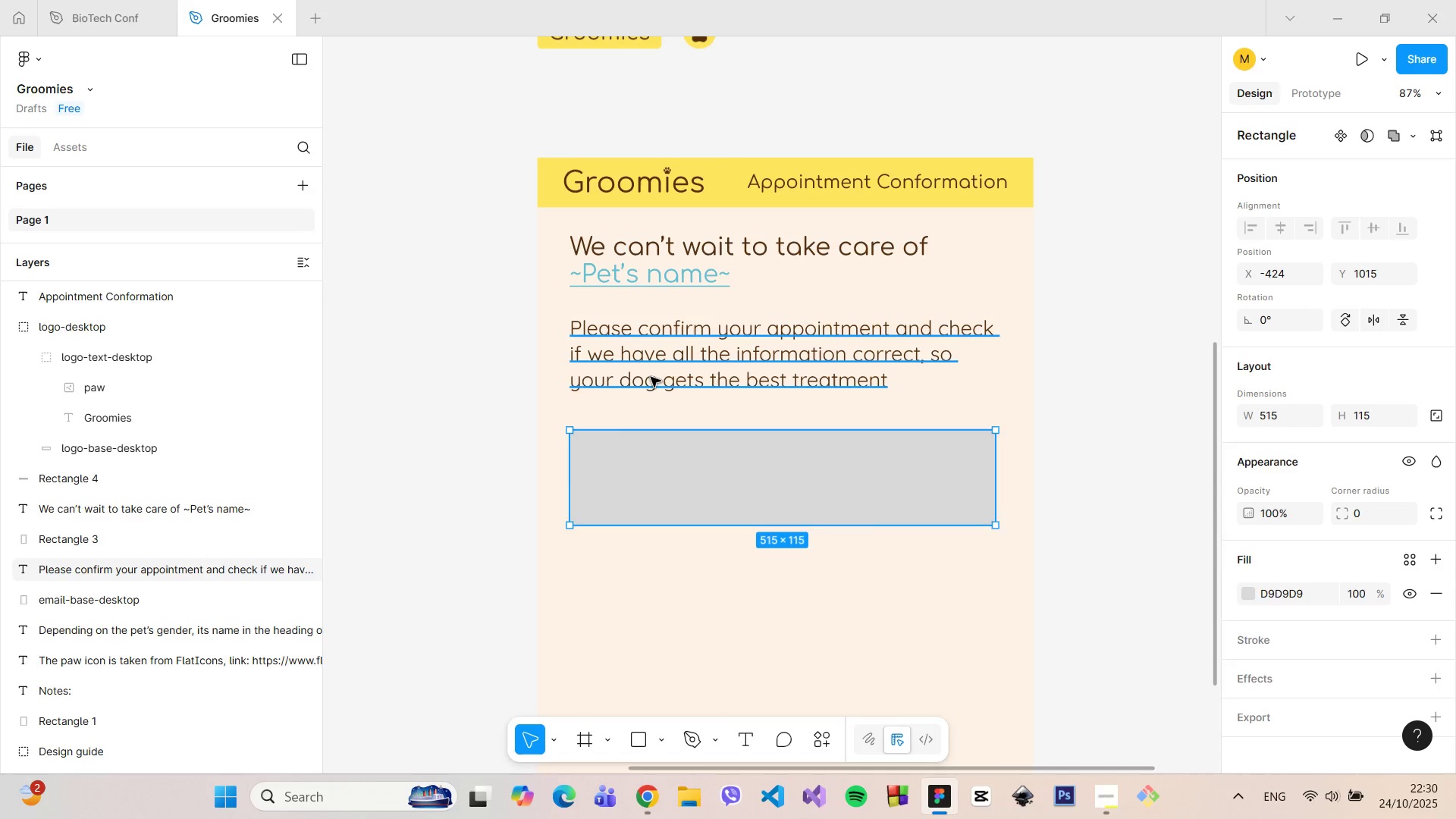 
double_click([651, 377])
 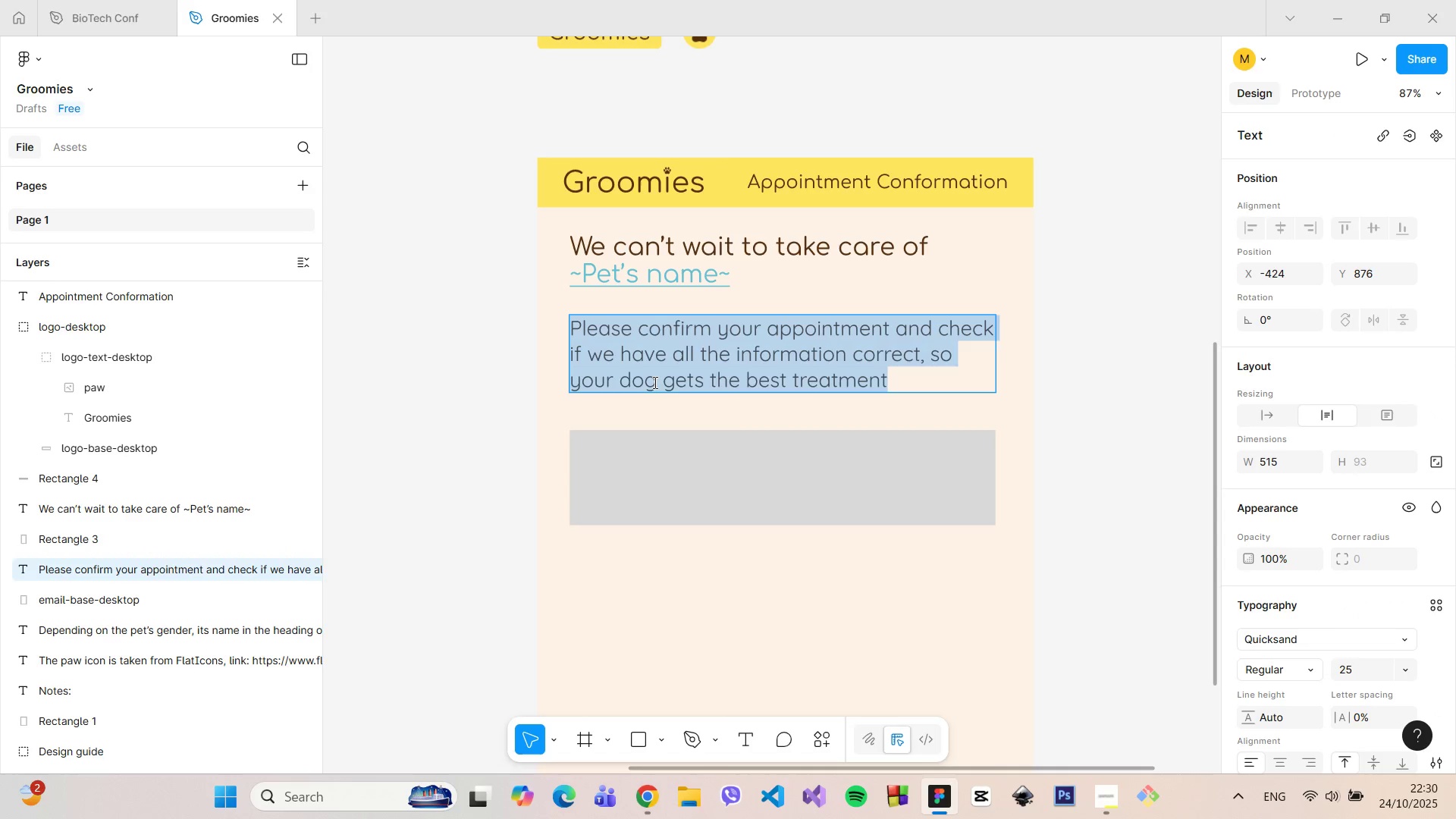 
triple_click([654, 382])
 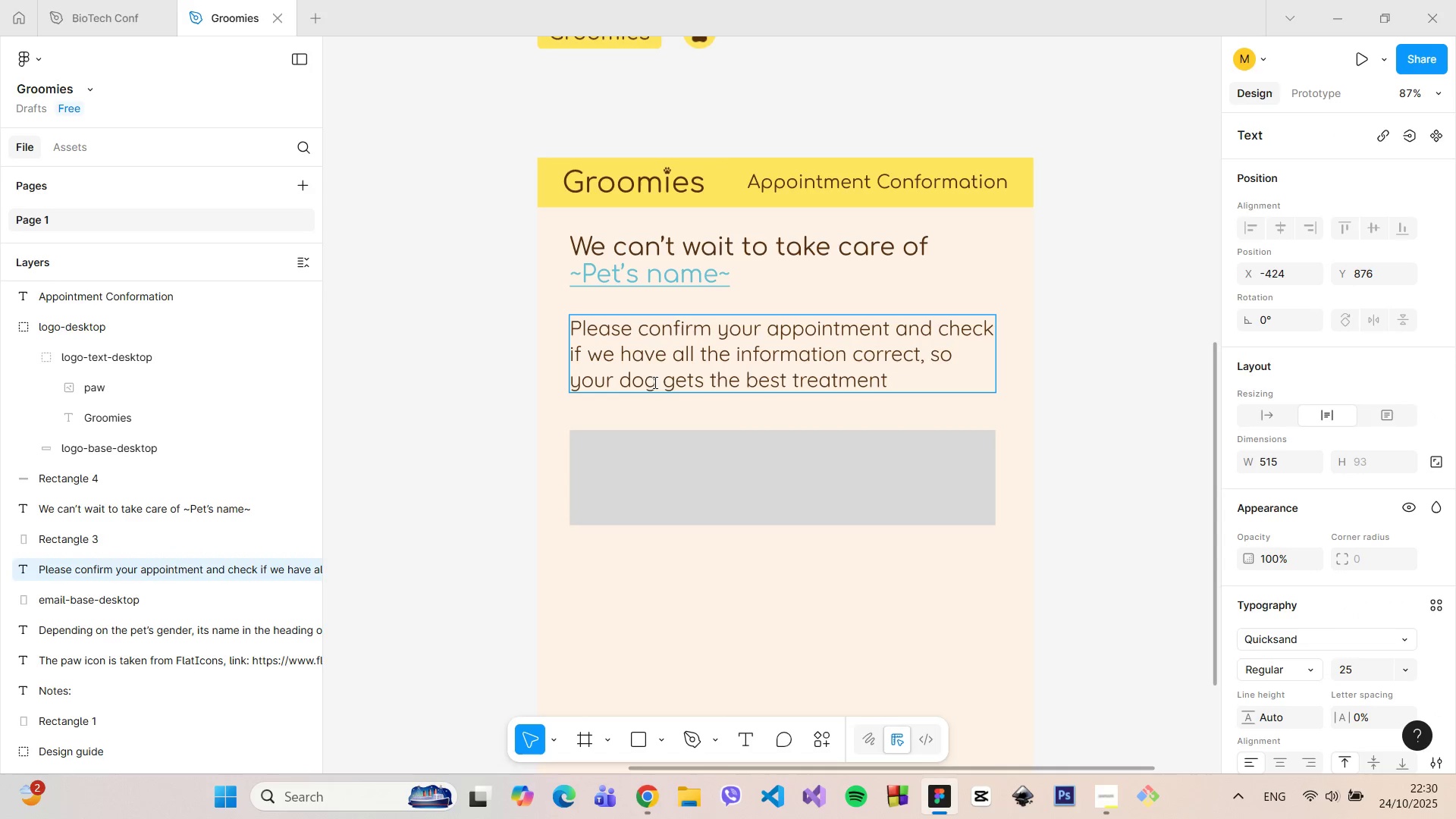 
left_click_drag(start_coordinate=[654, 382], to_coordinate=[623, 378])
 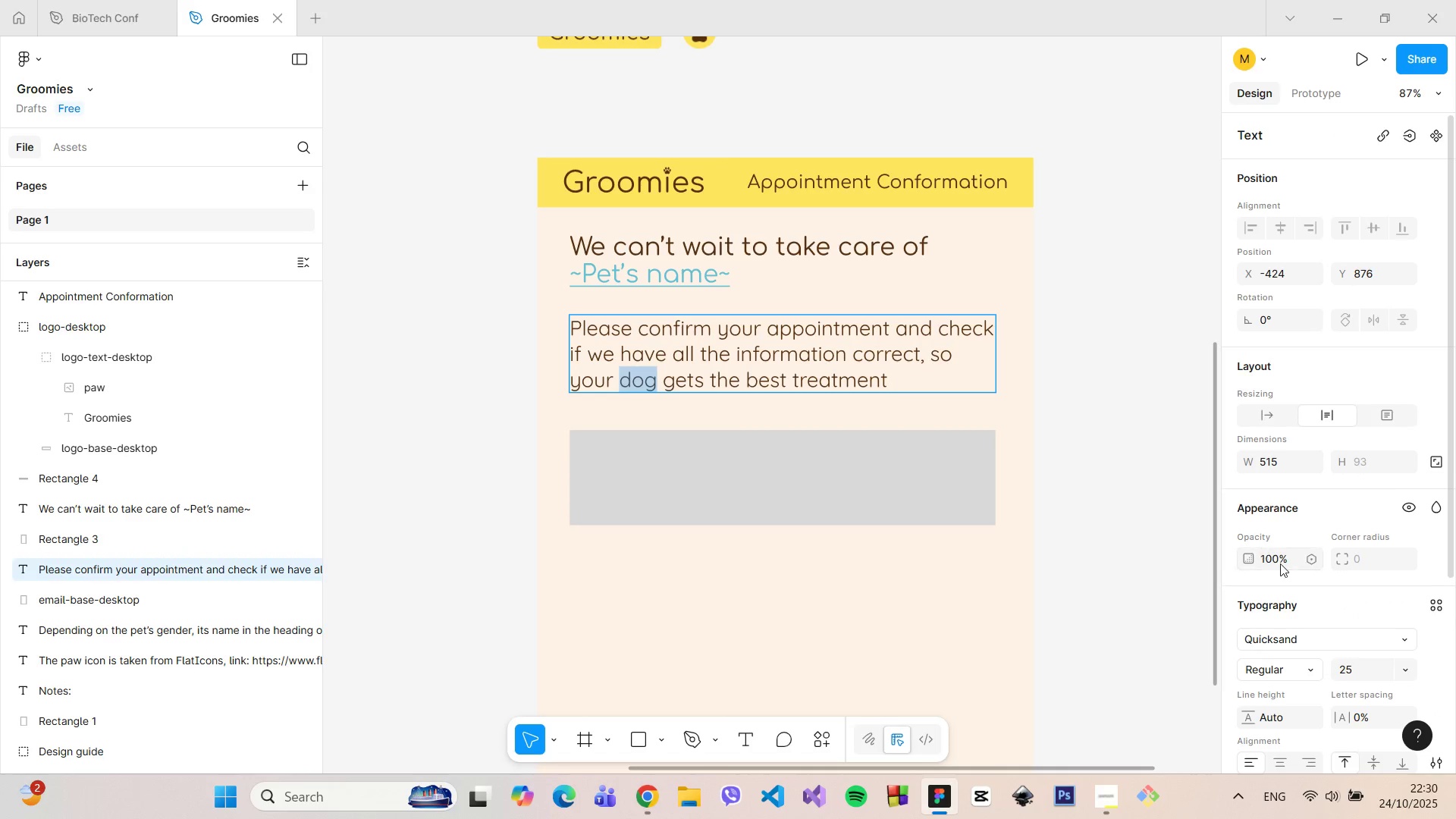 
scroll: coordinate [1279, 563], scroll_direction: down, amount: 2.0
 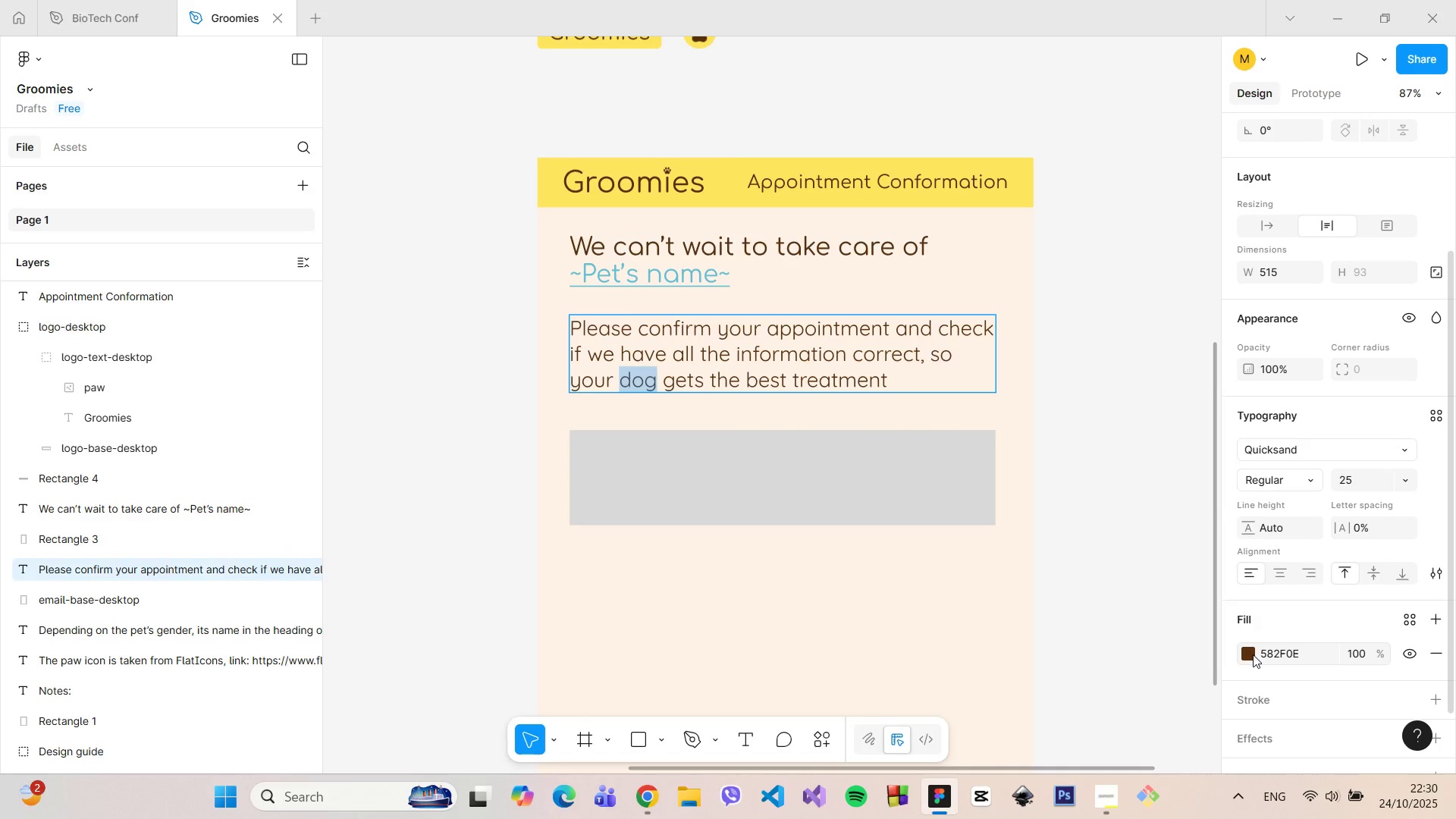 
left_click([1253, 654])
 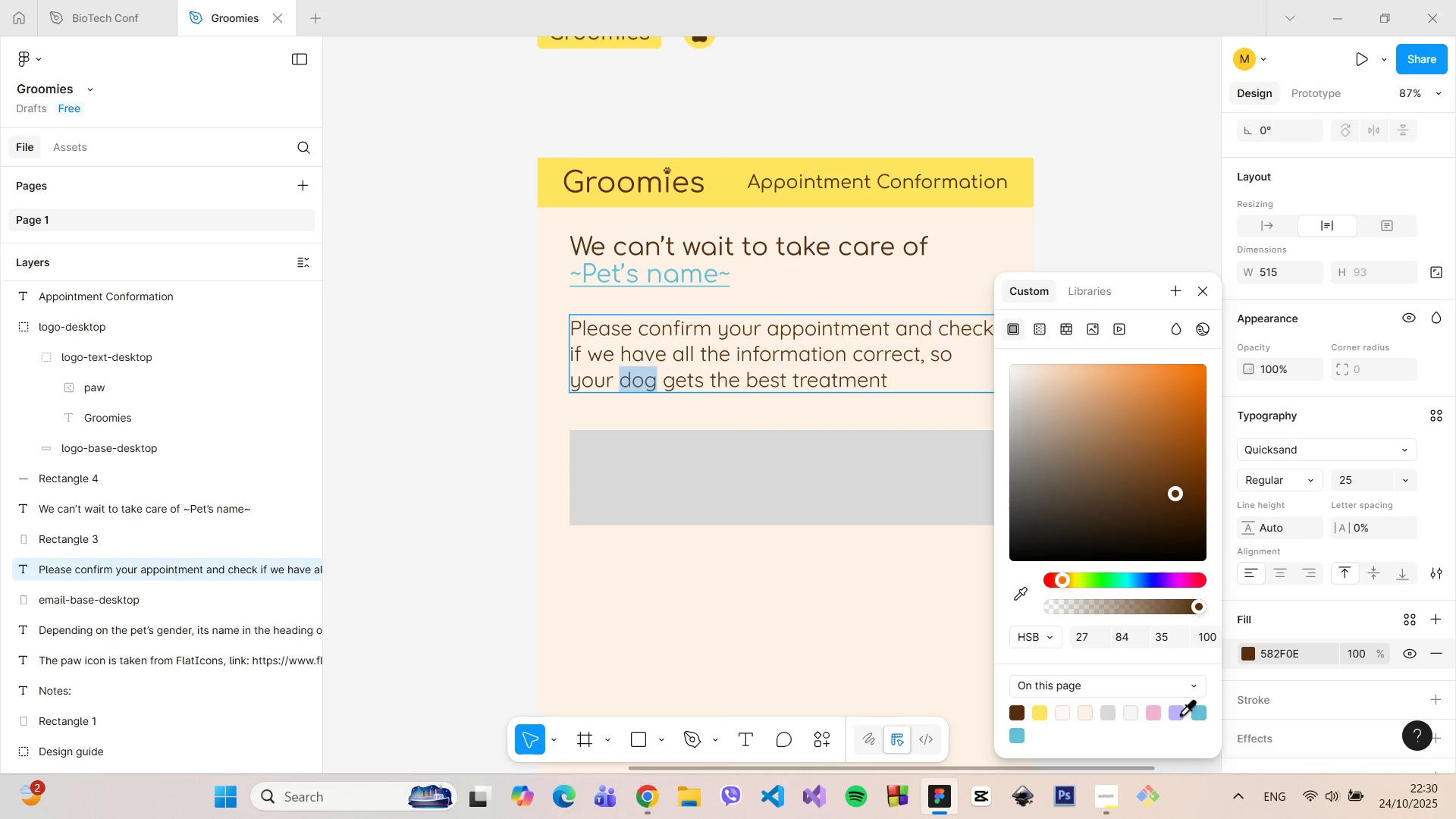 
left_click([1180, 712])
 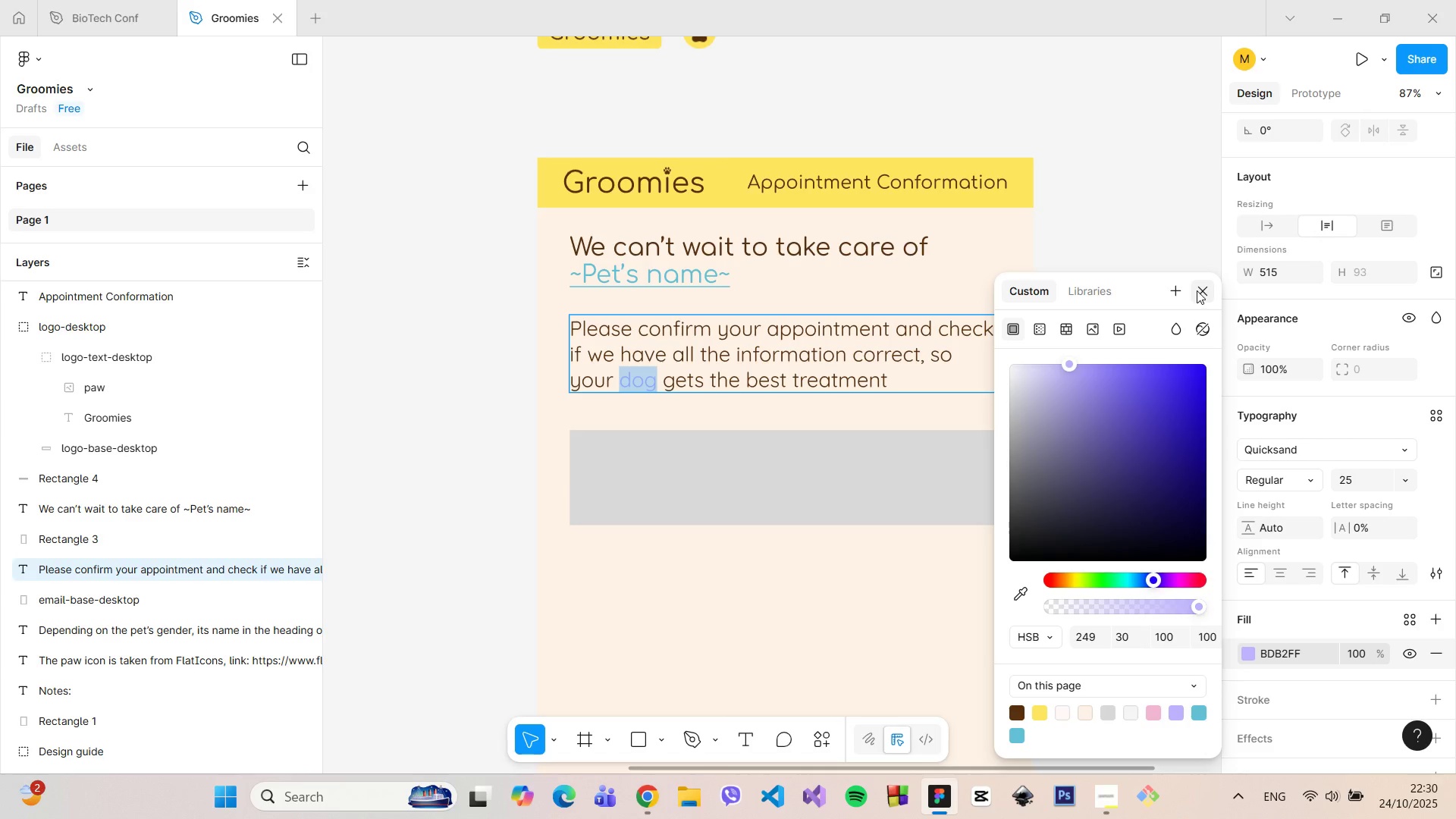 
left_click([1197, 290])
 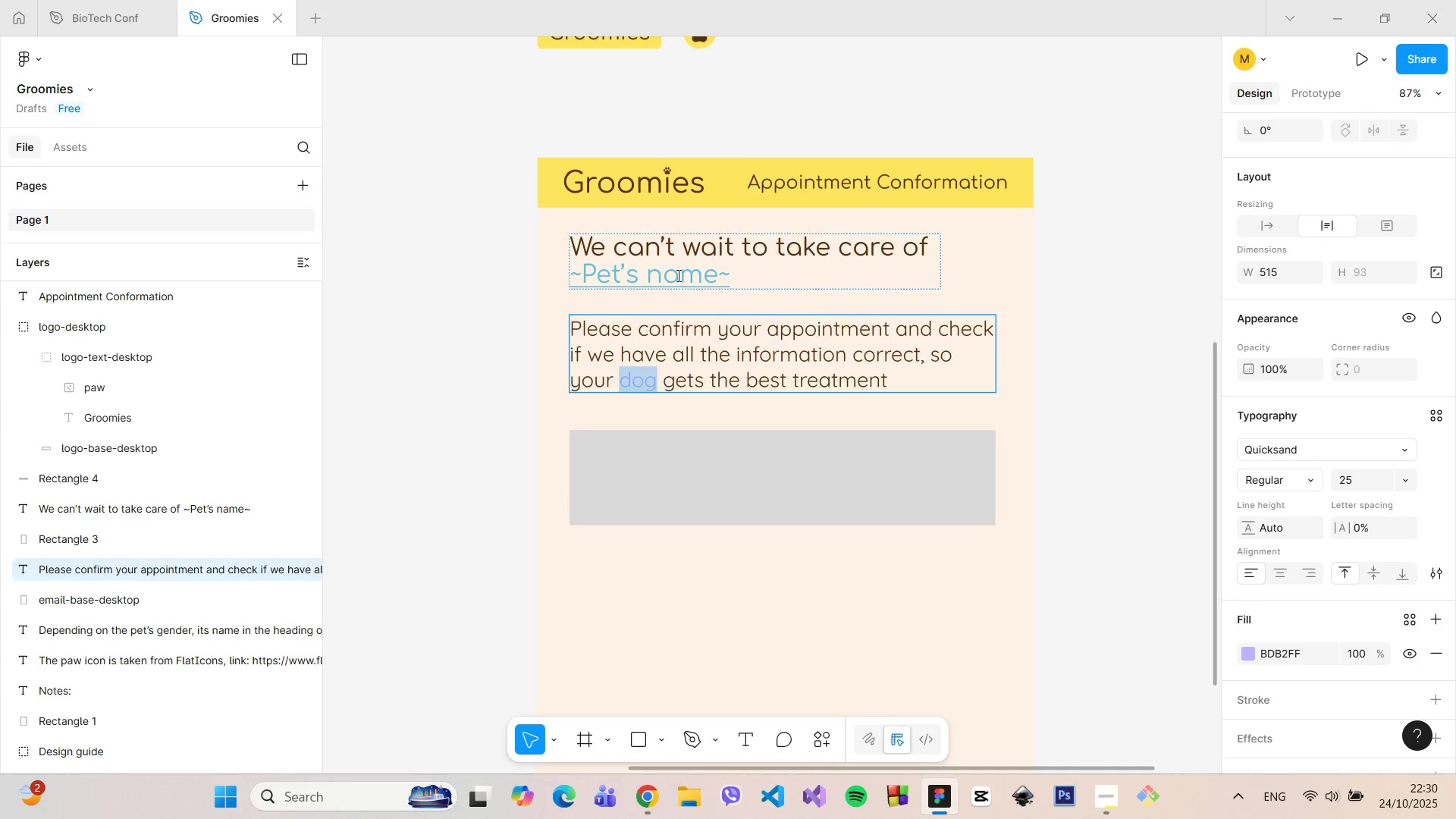 
left_click([677, 275])
 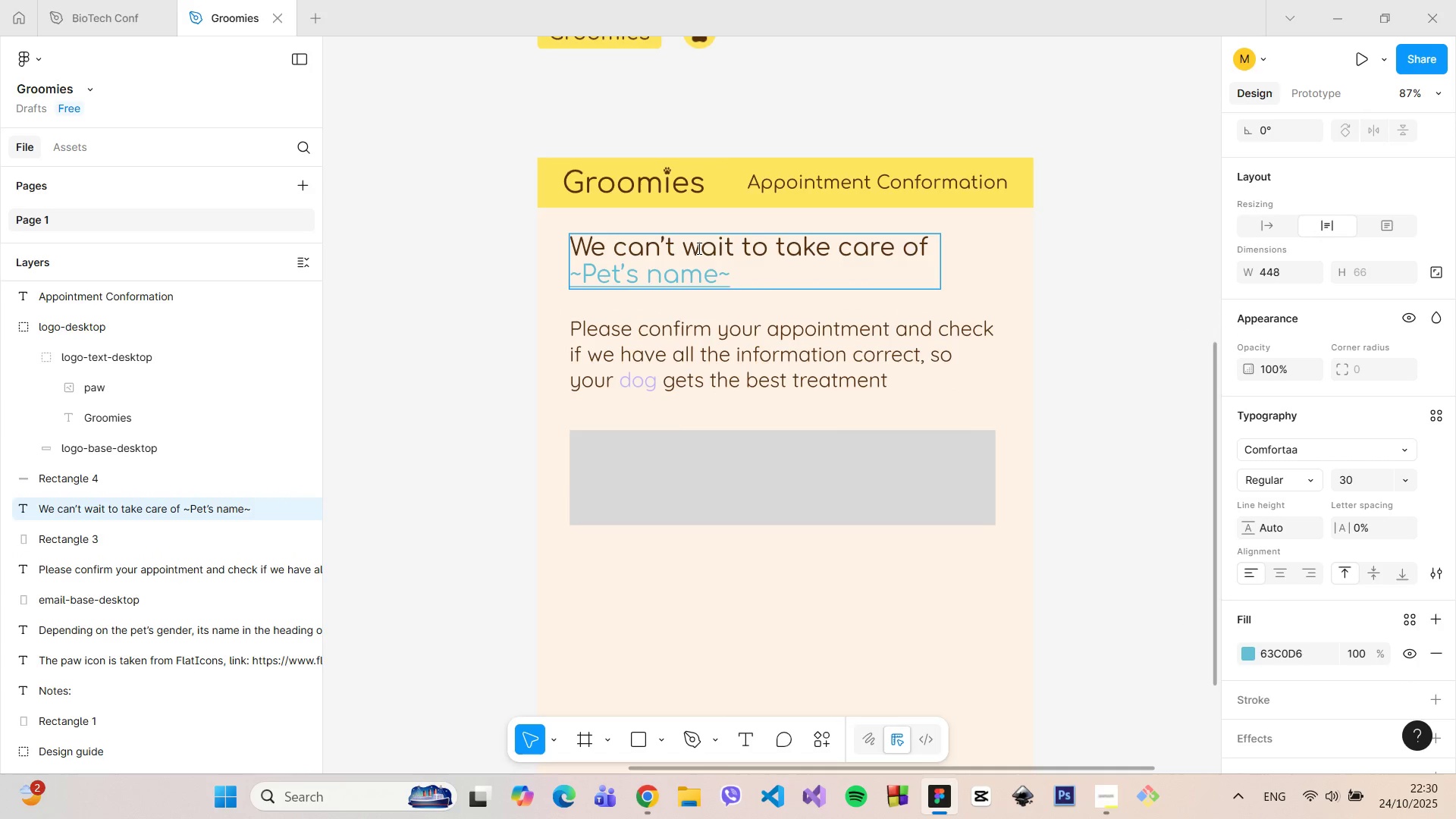 
left_click([698, 248])
 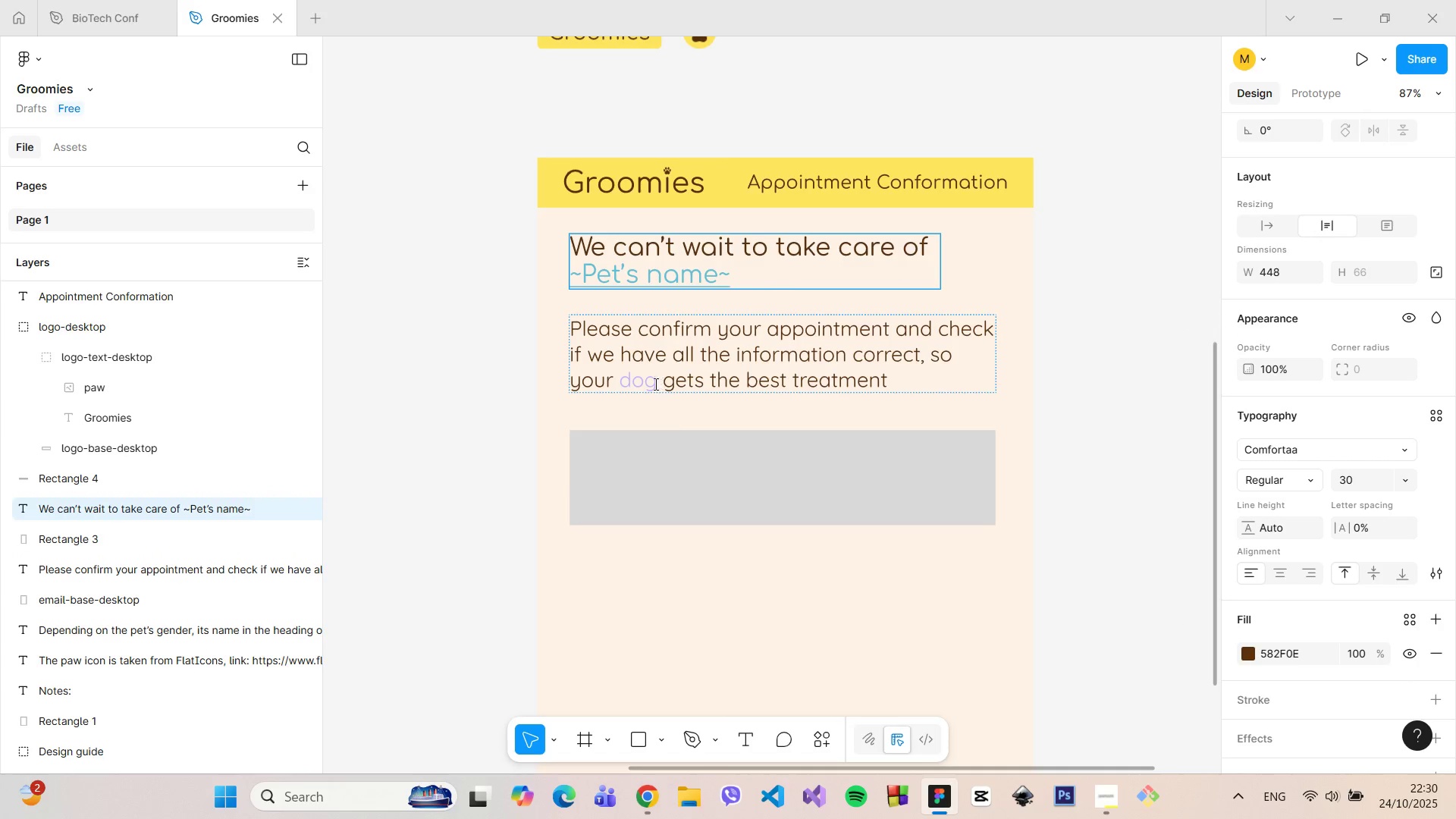 
left_click([654, 384])
 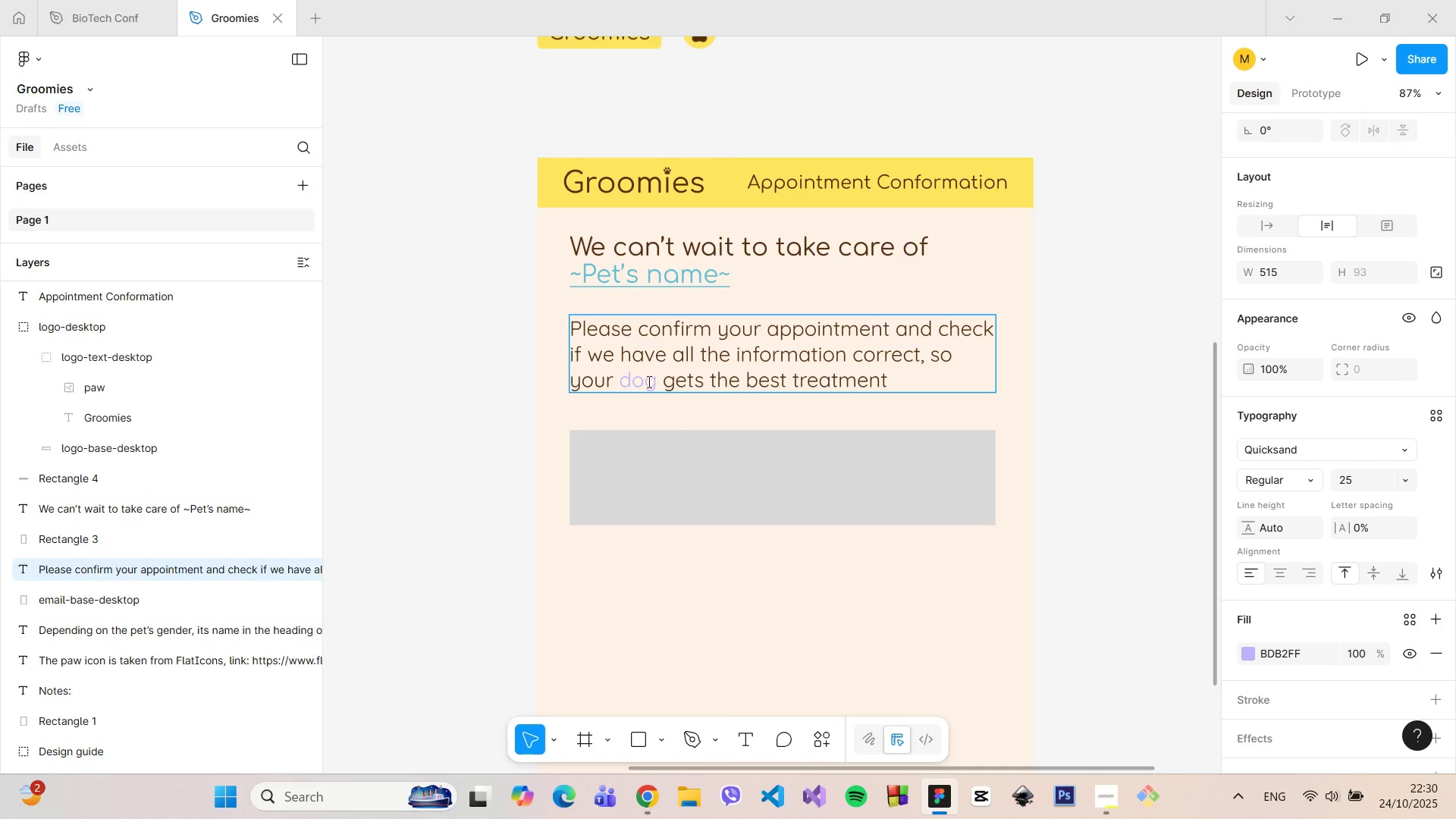 
left_click_drag(start_coordinate=[657, 384], to_coordinate=[623, 378])
 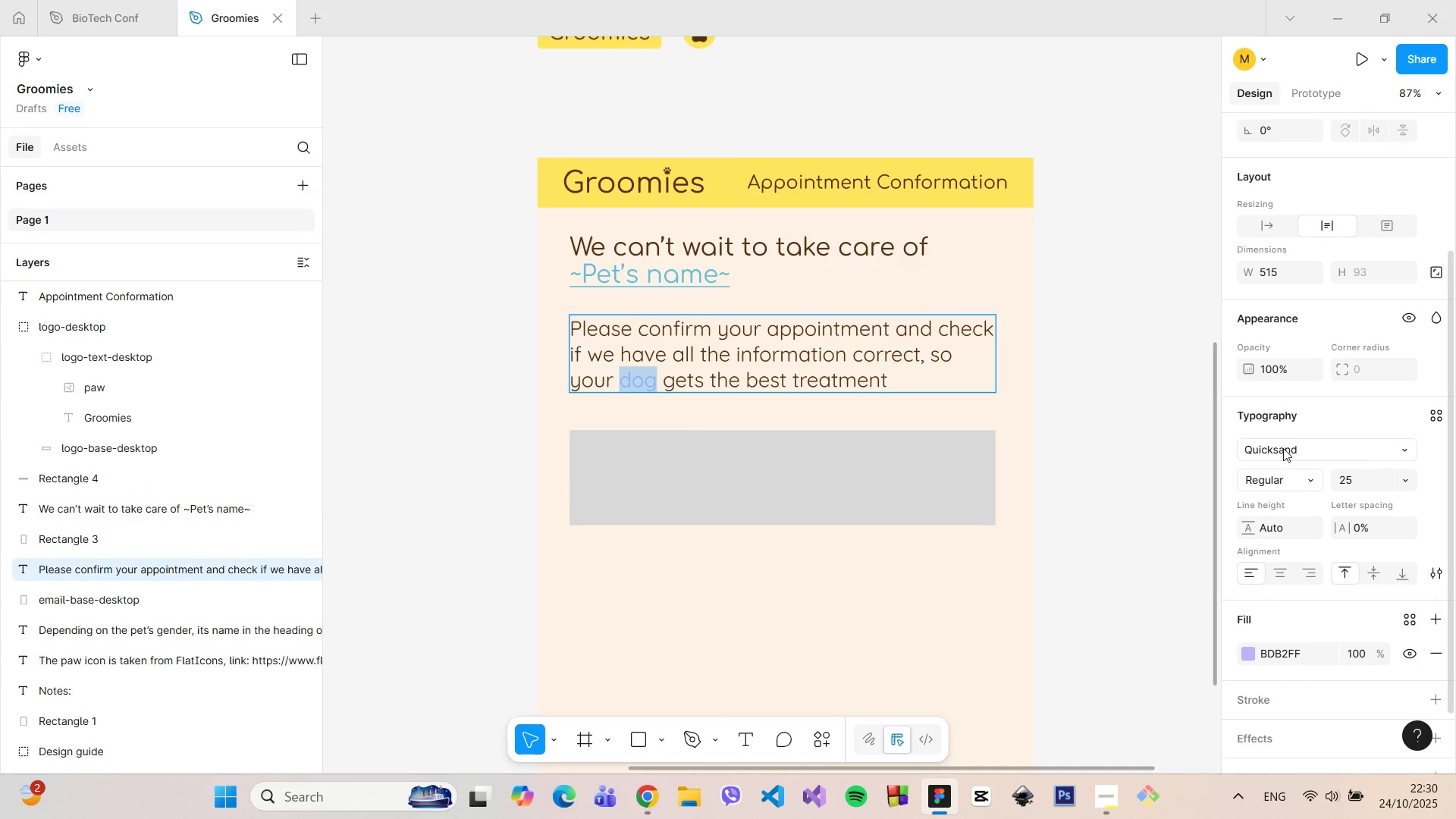 
left_click([1283, 448])
 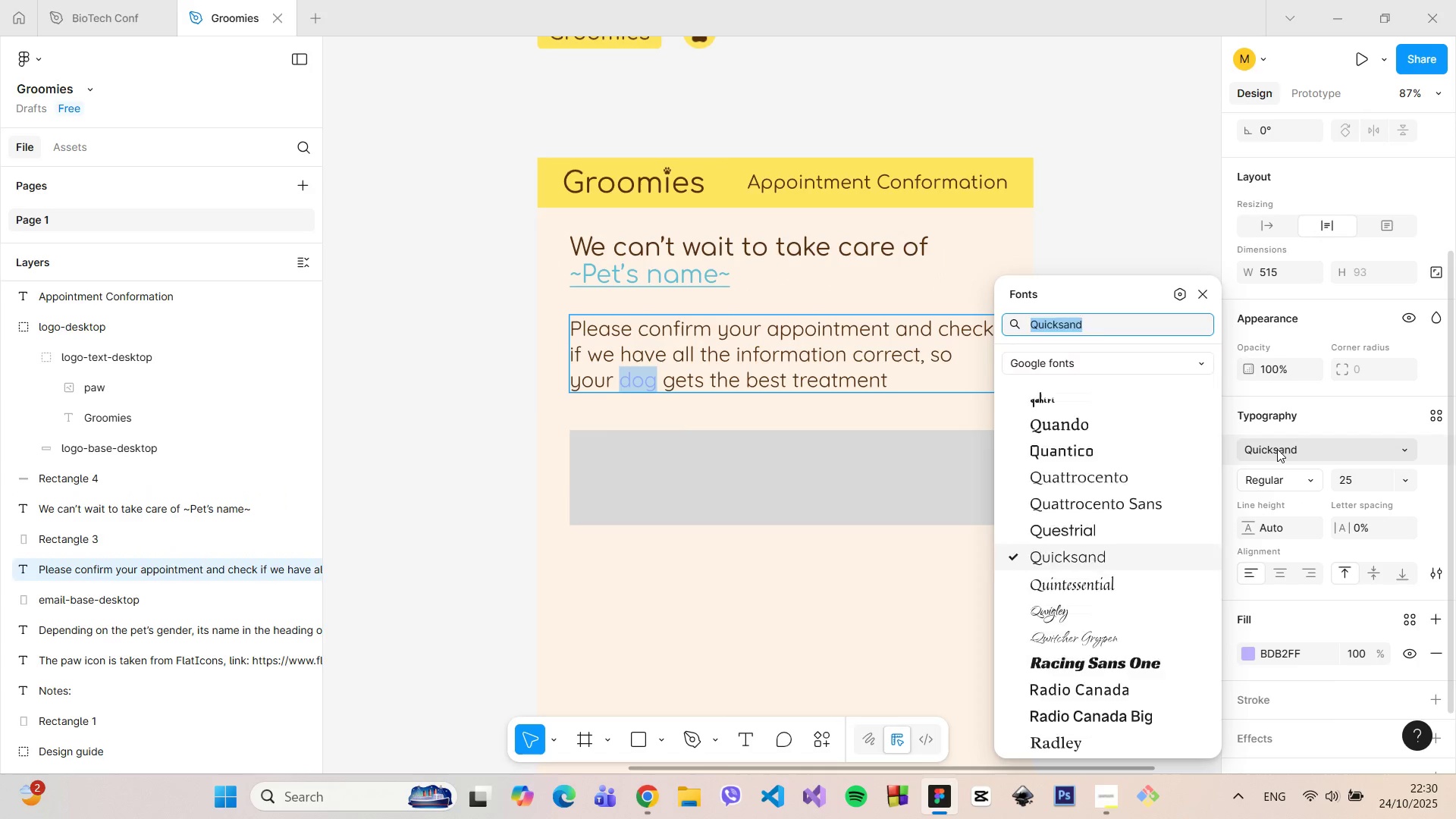 
type(comf)
 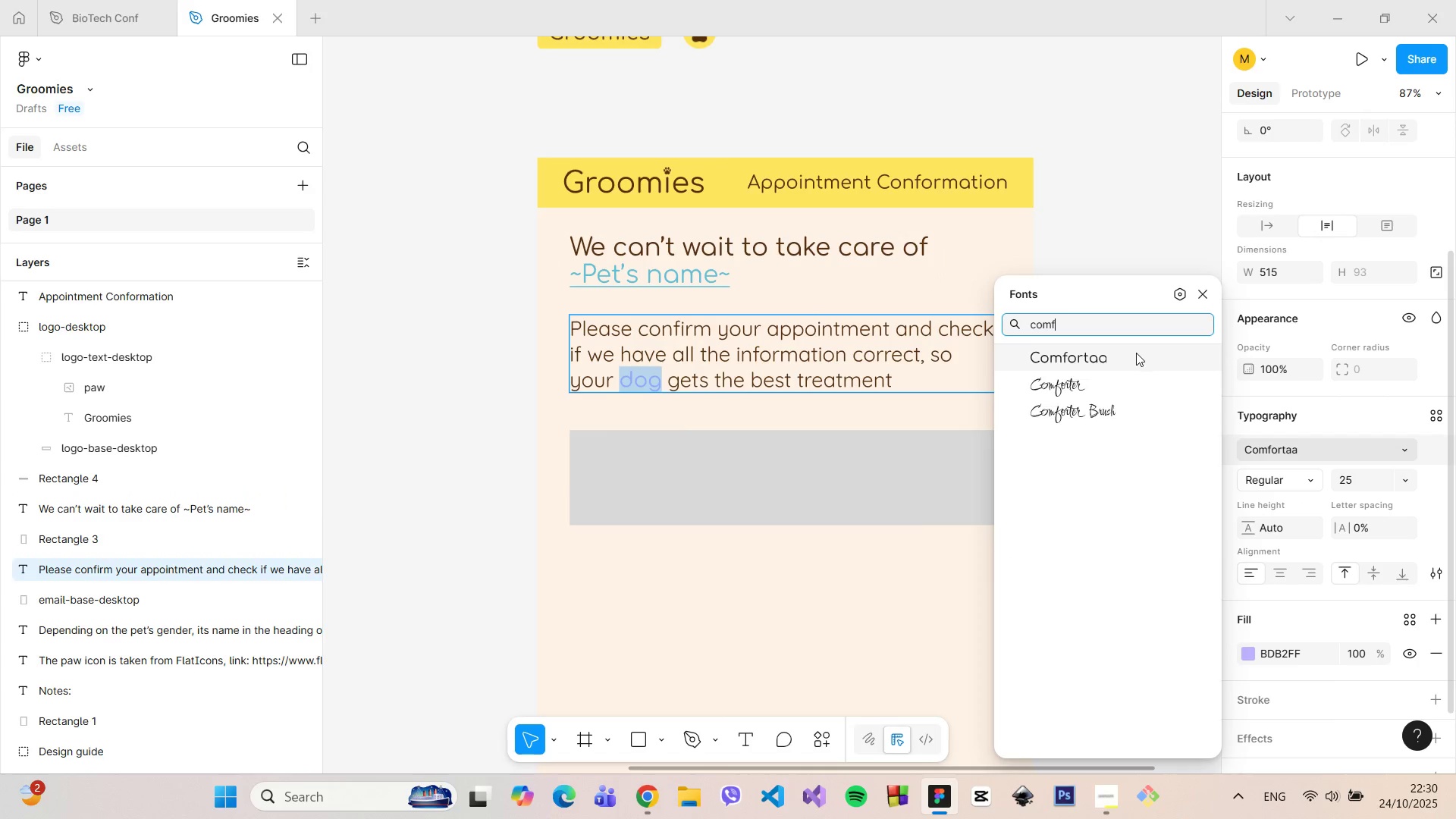 
left_click([1125, 356])
 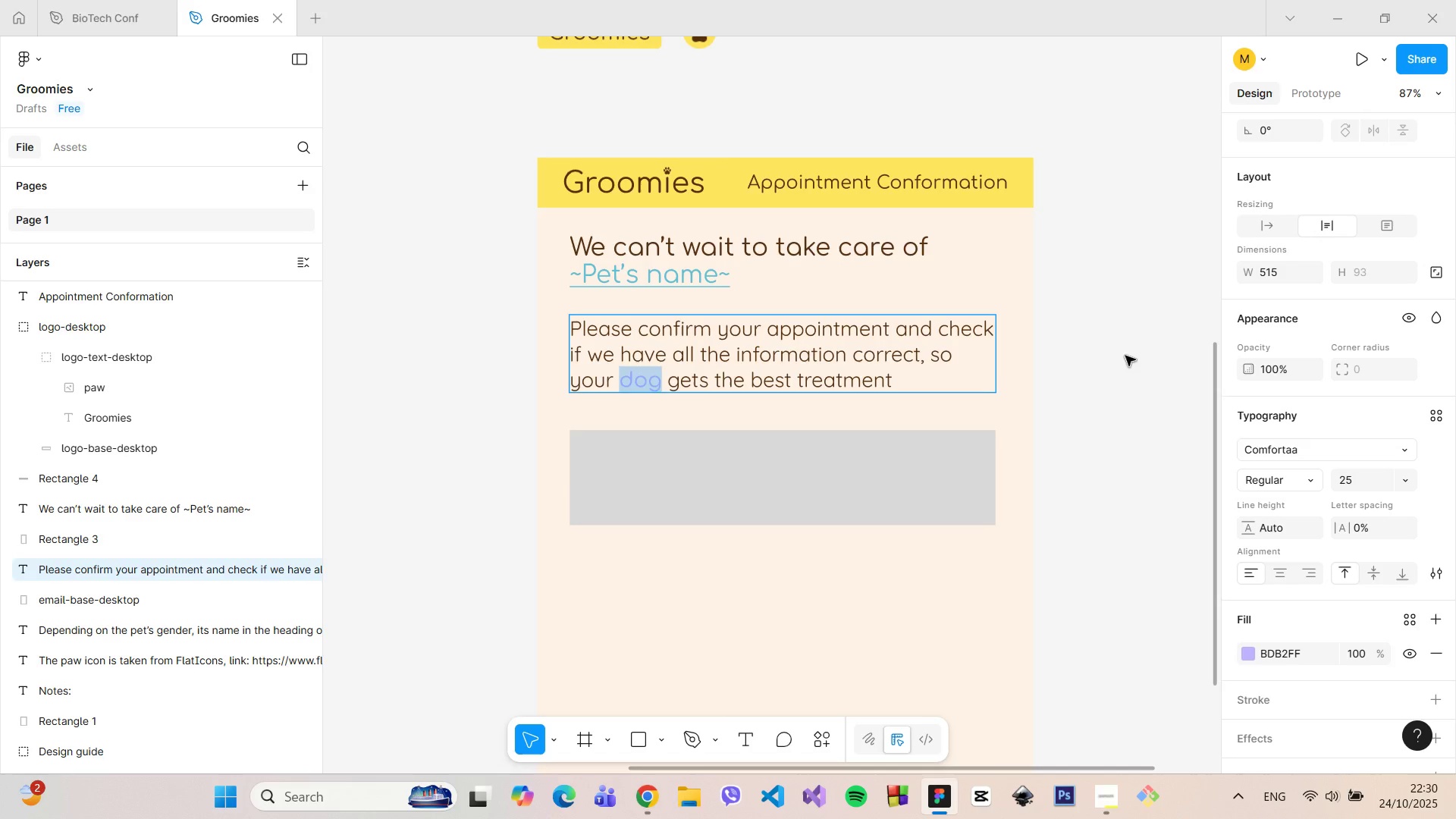 
left_click([1125, 356])
 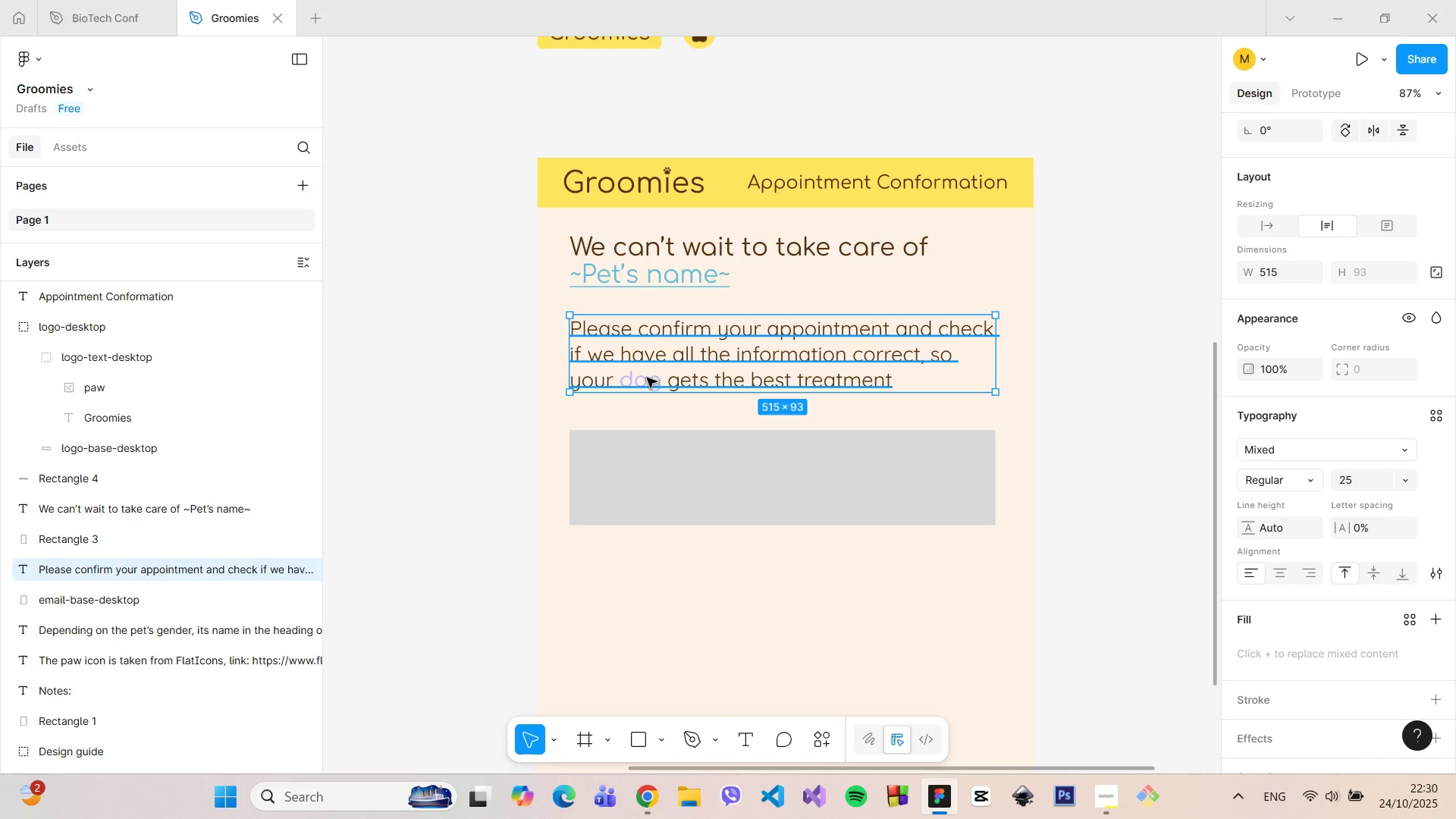 
double_click([647, 378])
 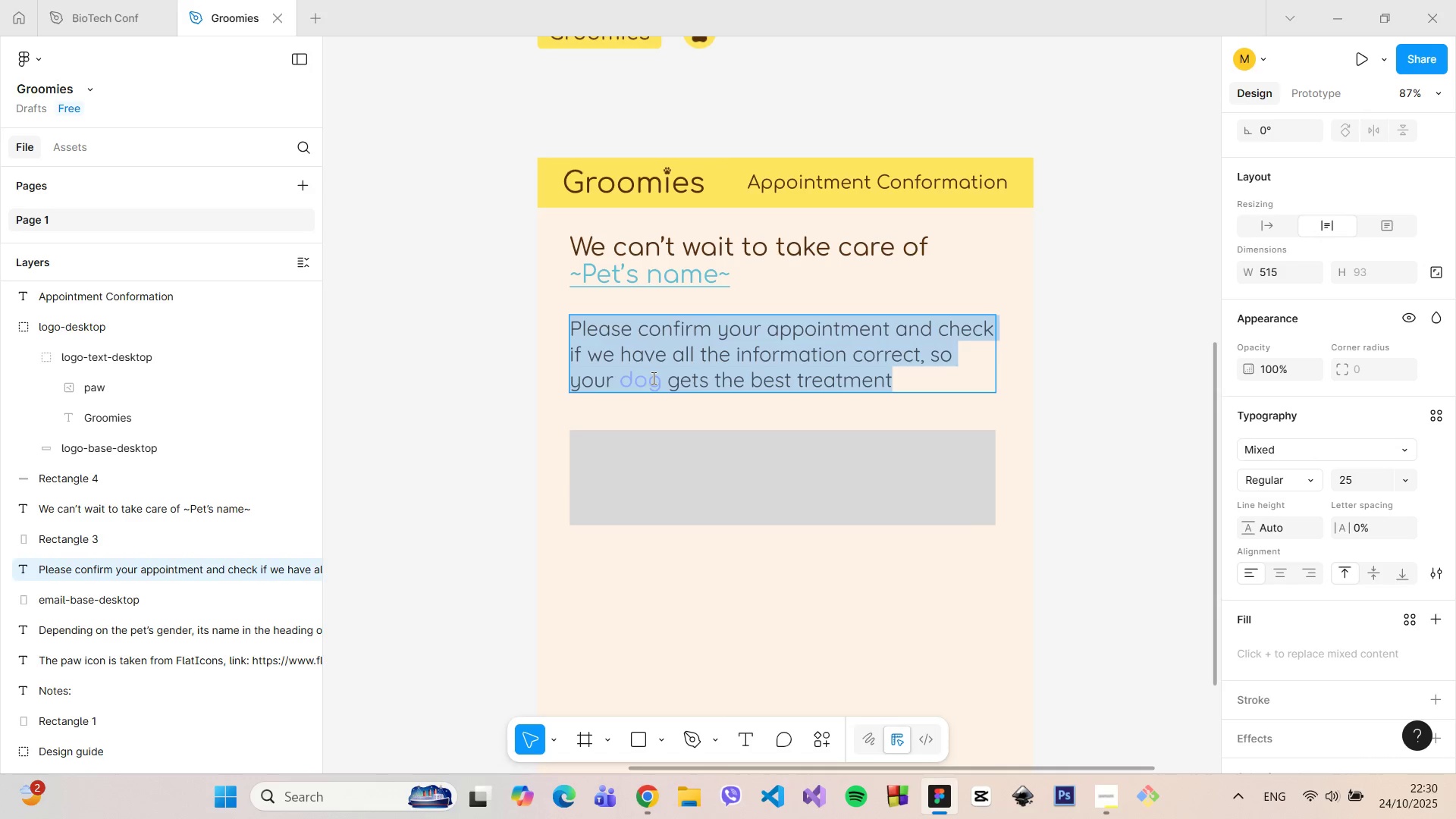 
triple_click([652, 378])
 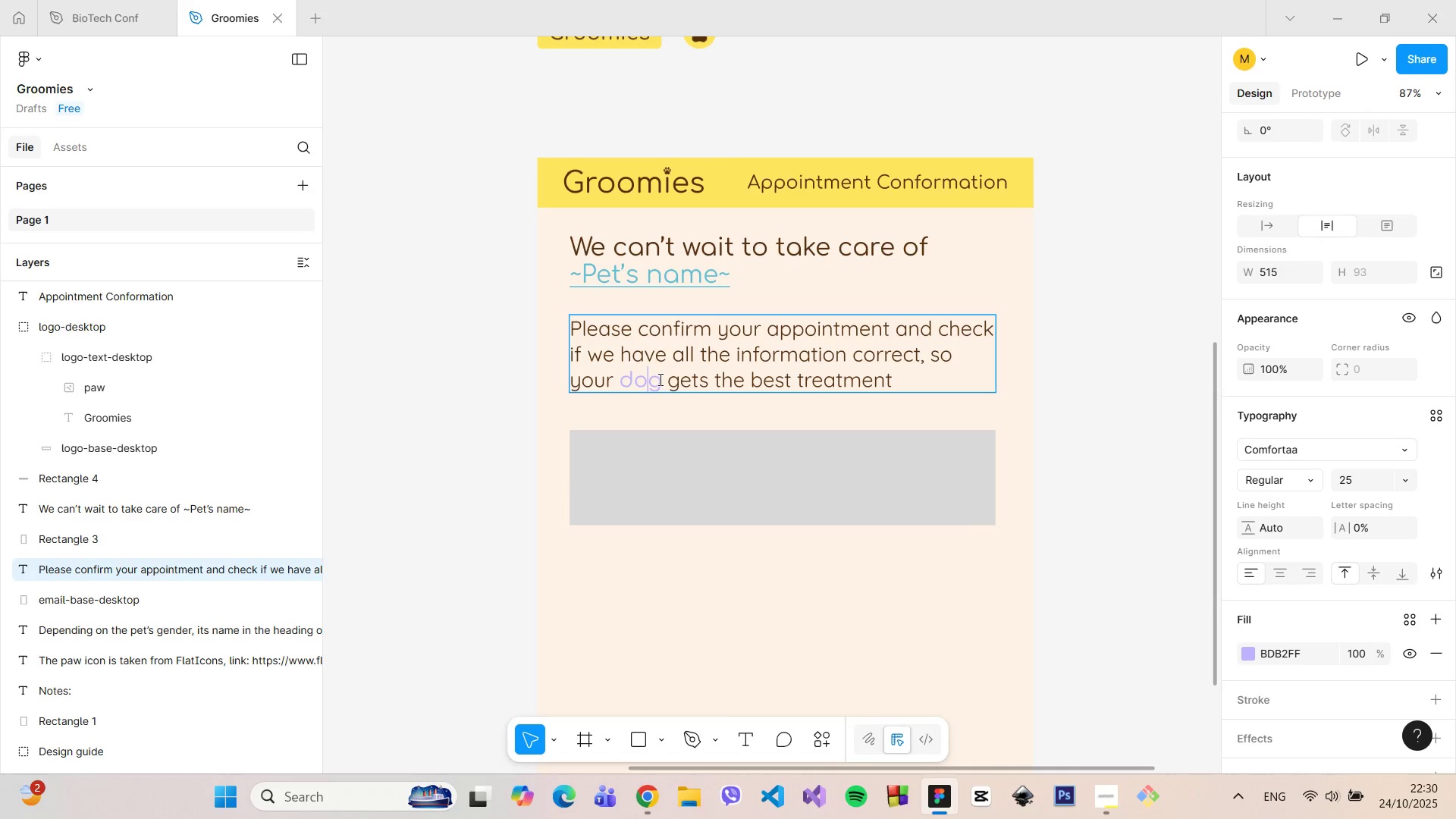 
left_click_drag(start_coordinate=[659, 379], to_coordinate=[626, 376])
 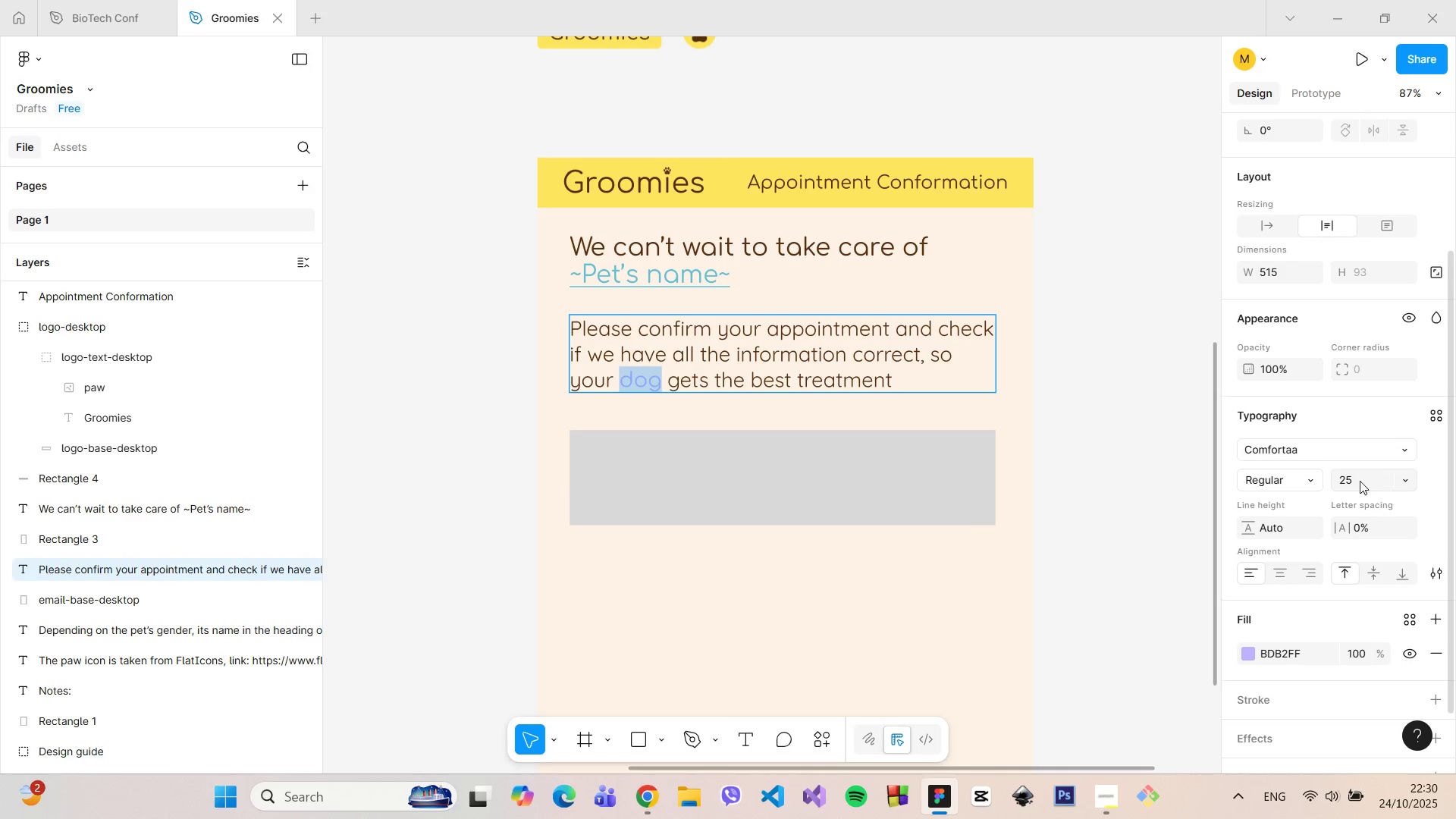 
left_click([1360, 481])
 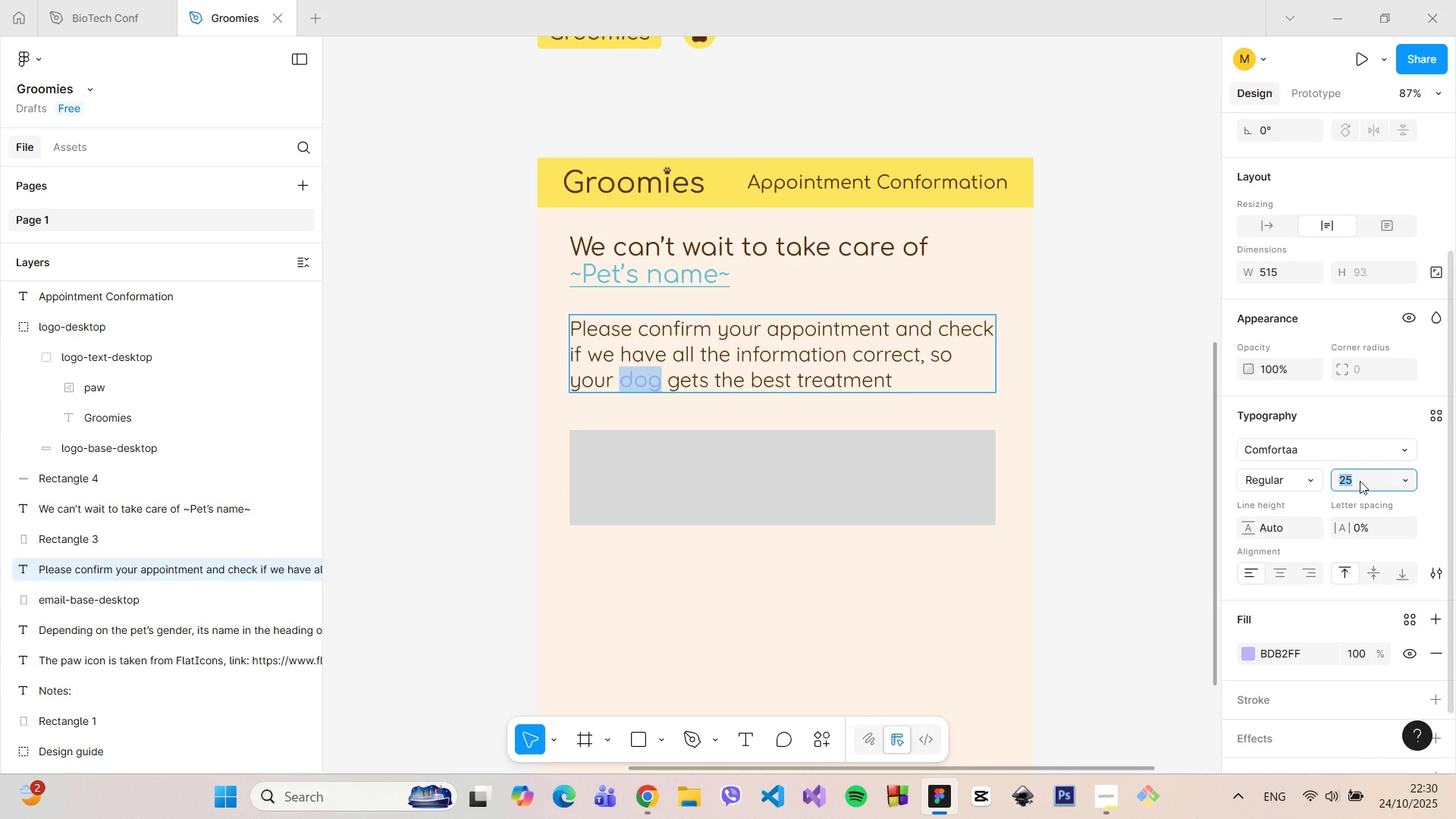 
type(30)
 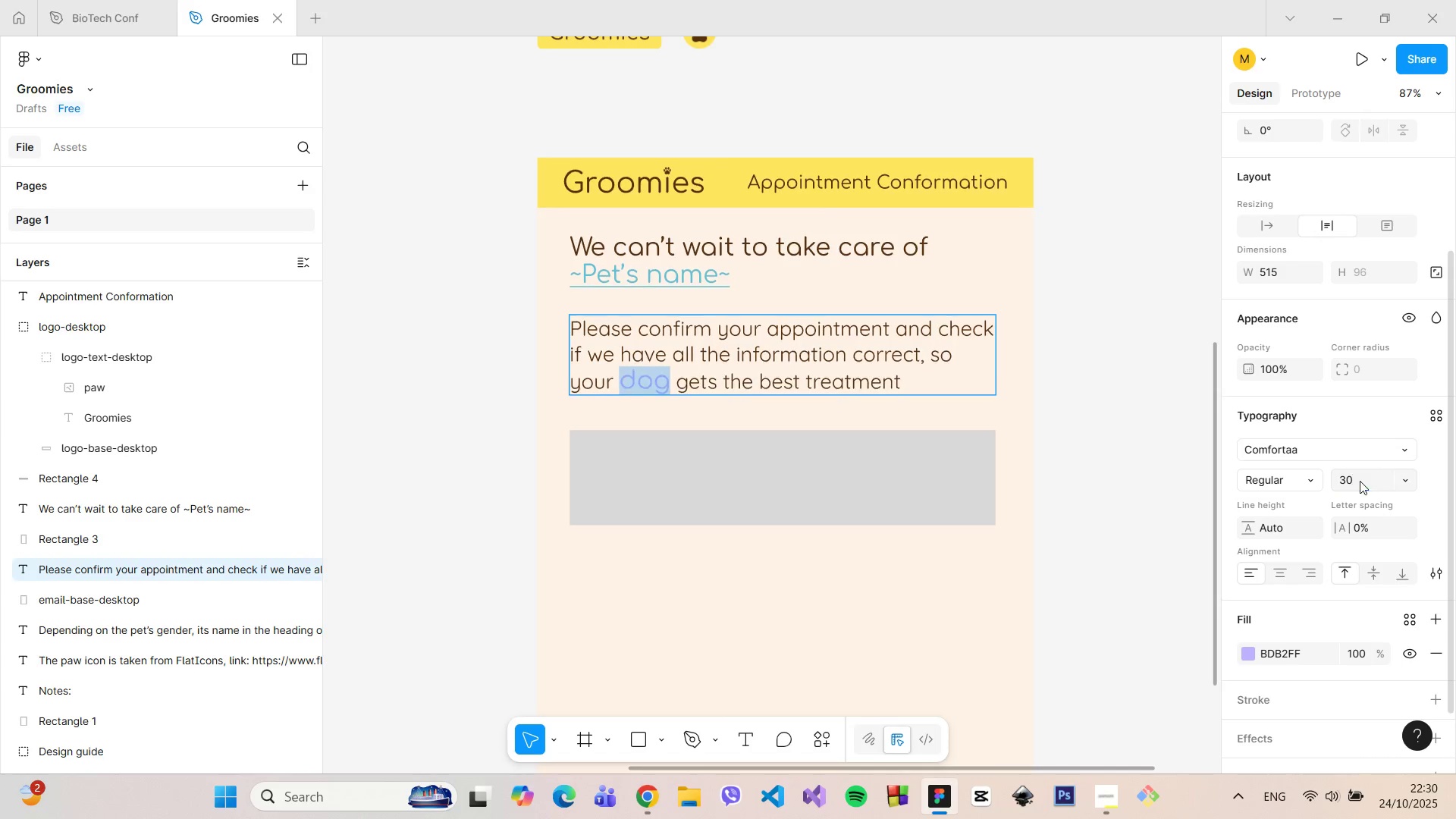 
key(Enter)
 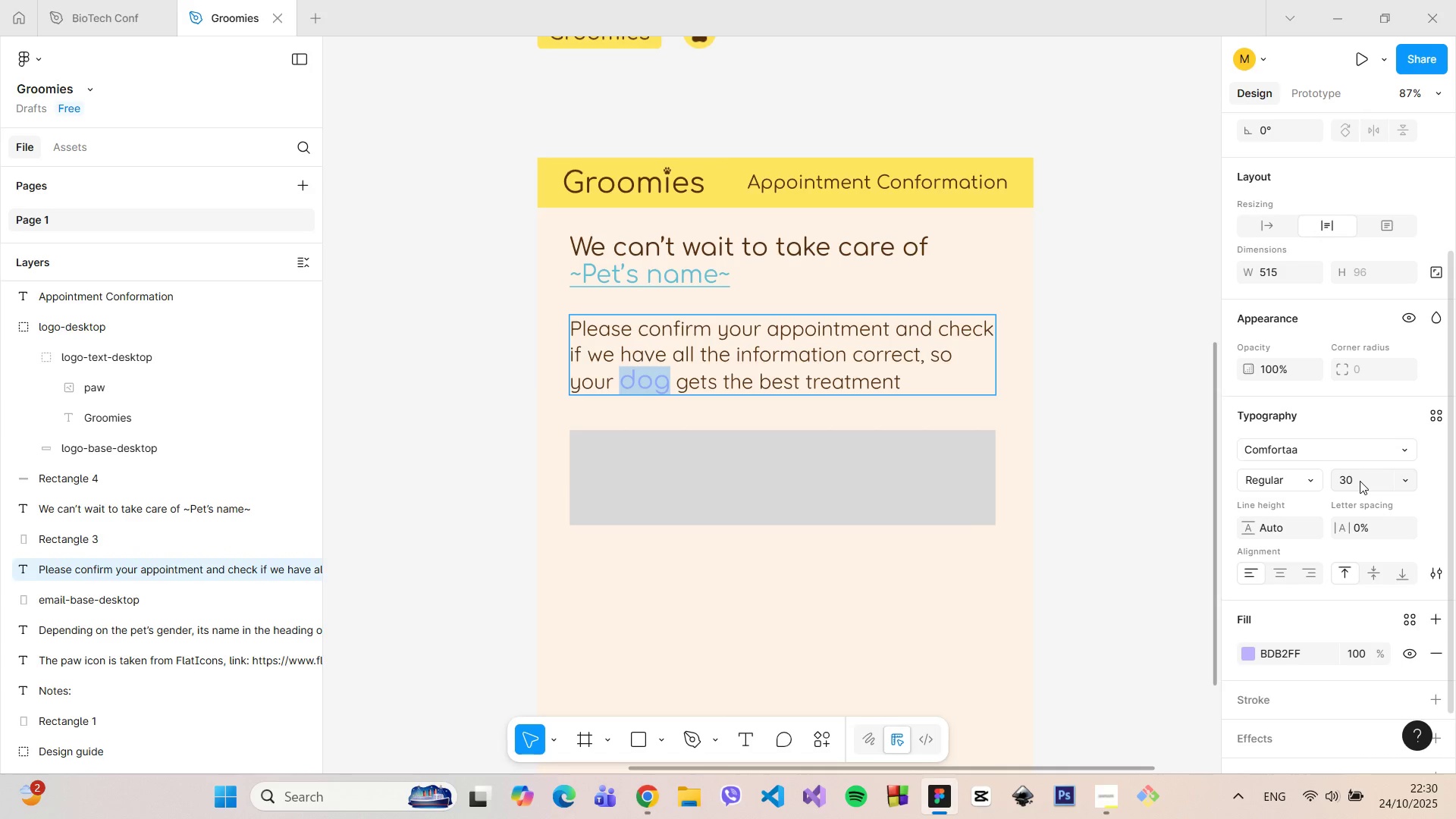 
left_click([1360, 481])
 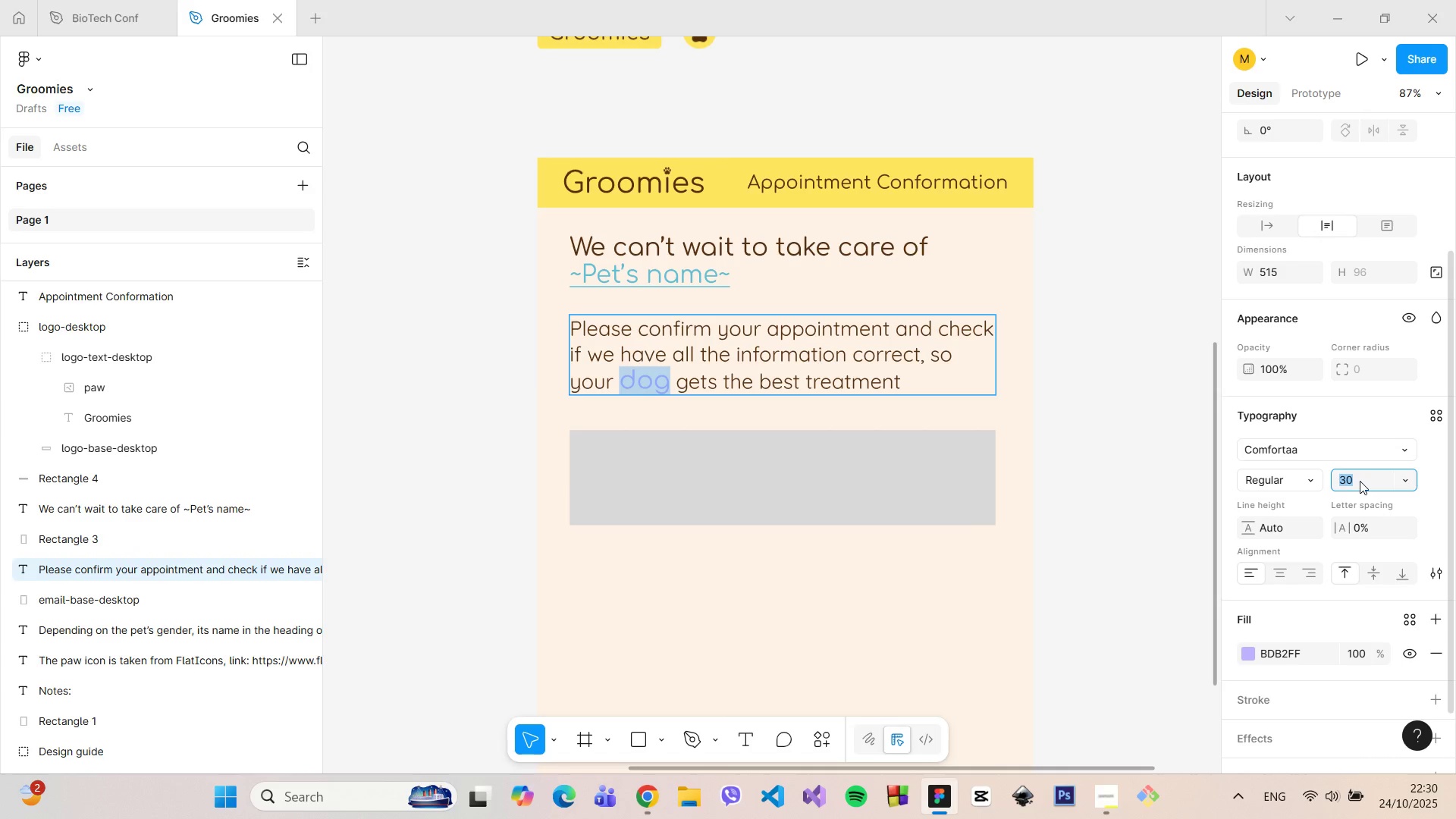 
type(27)
 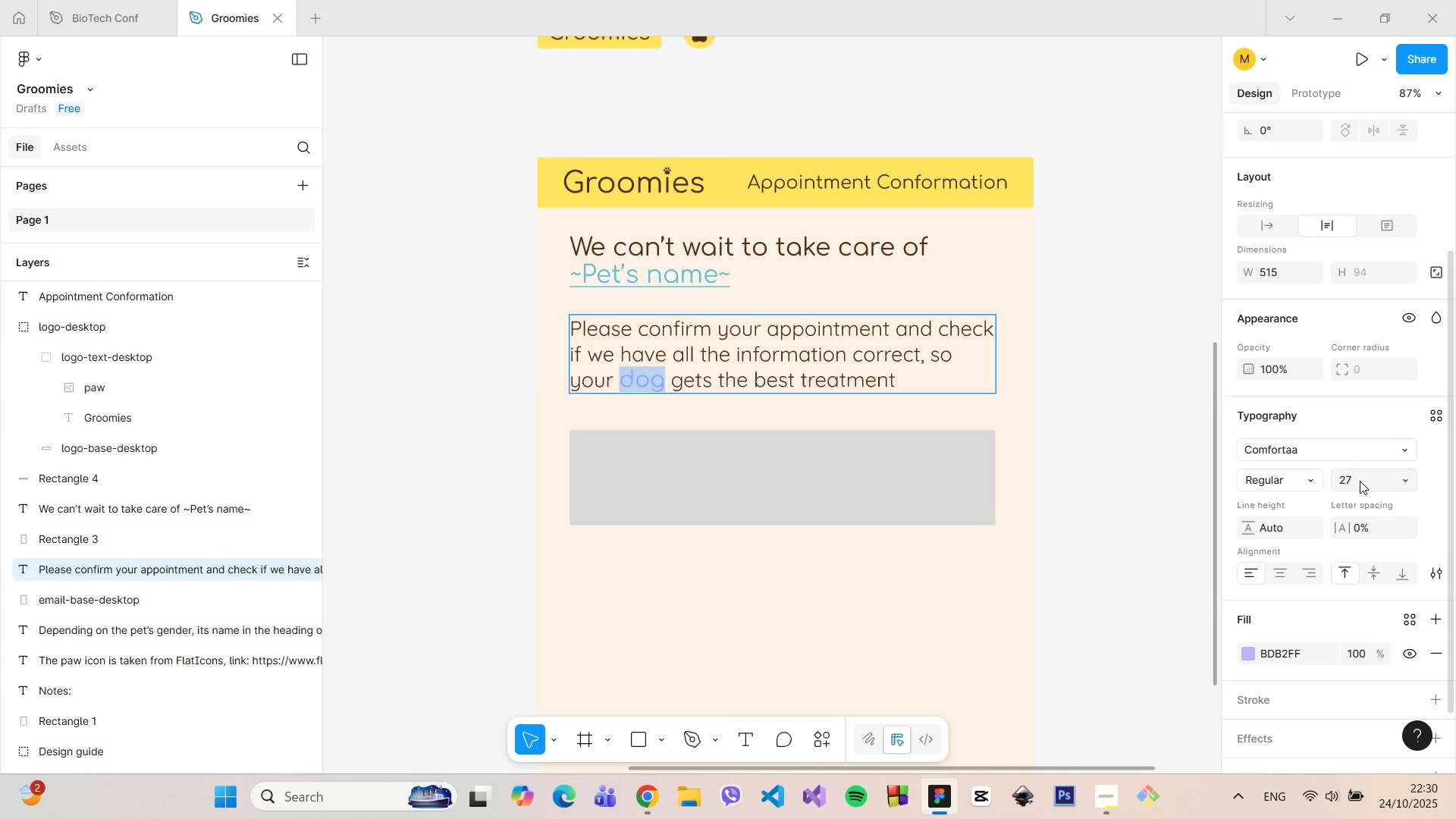 
key(Enter)
 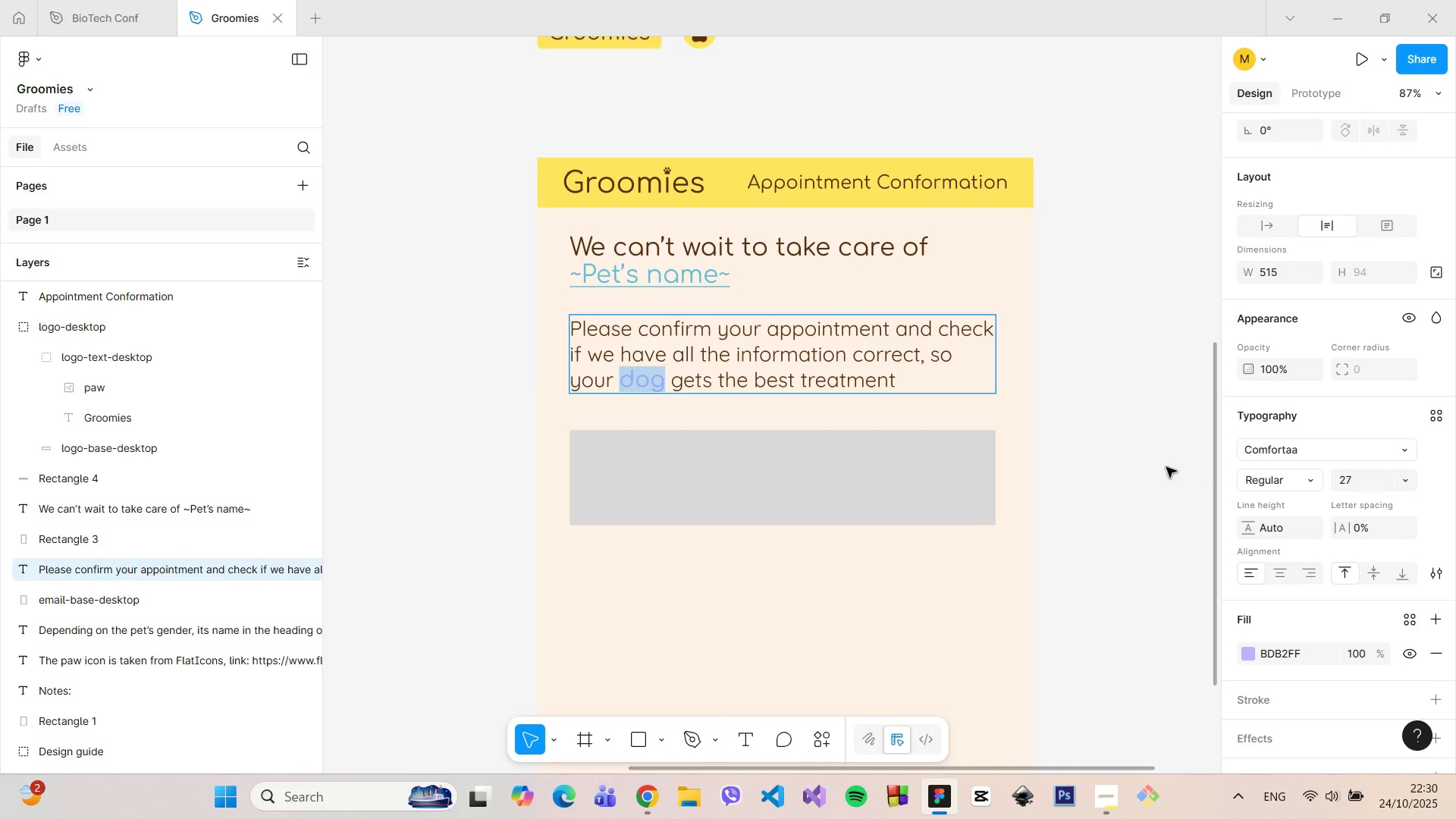 
left_click([1109, 419])
 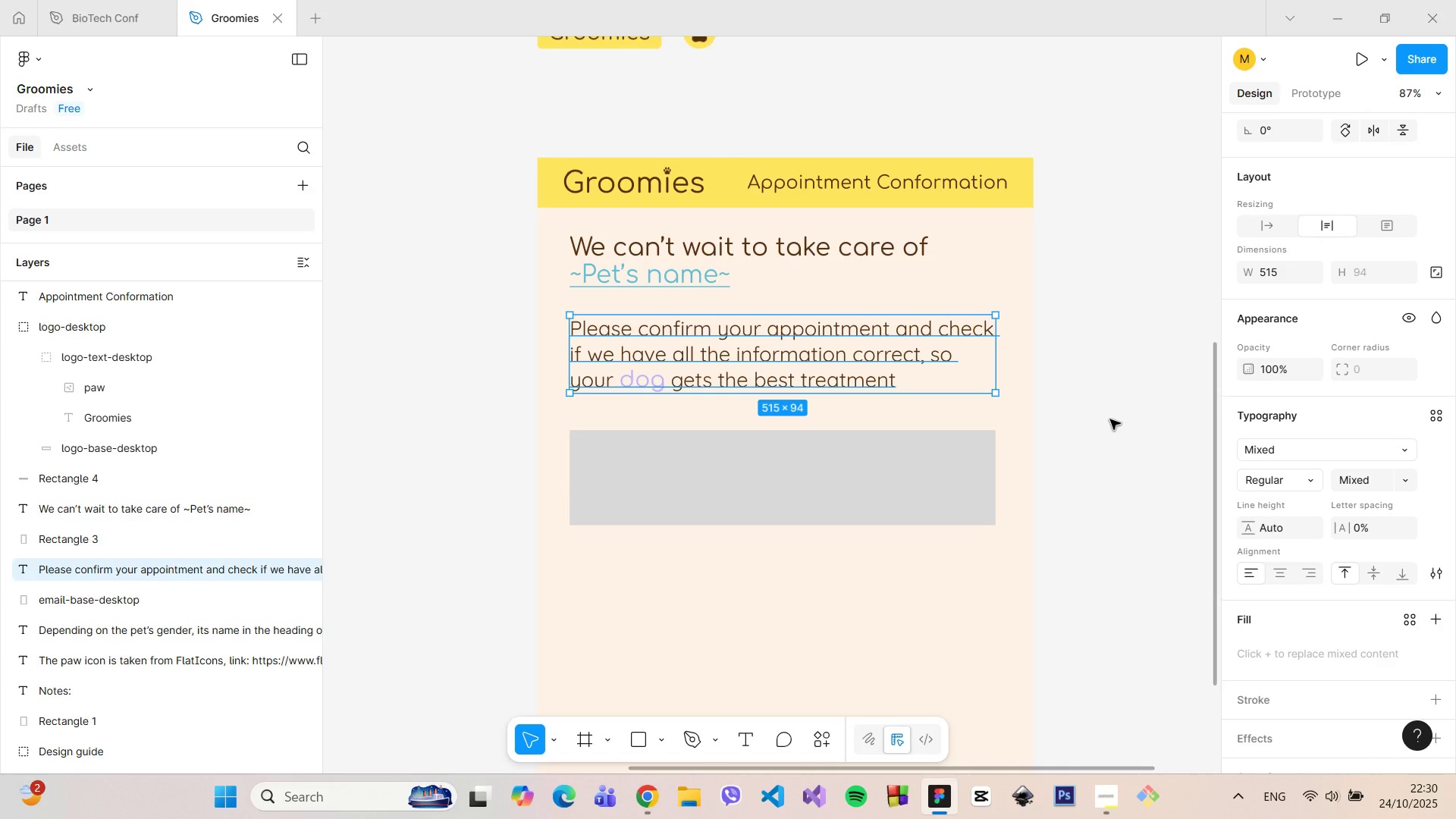 
left_click([1110, 419])
 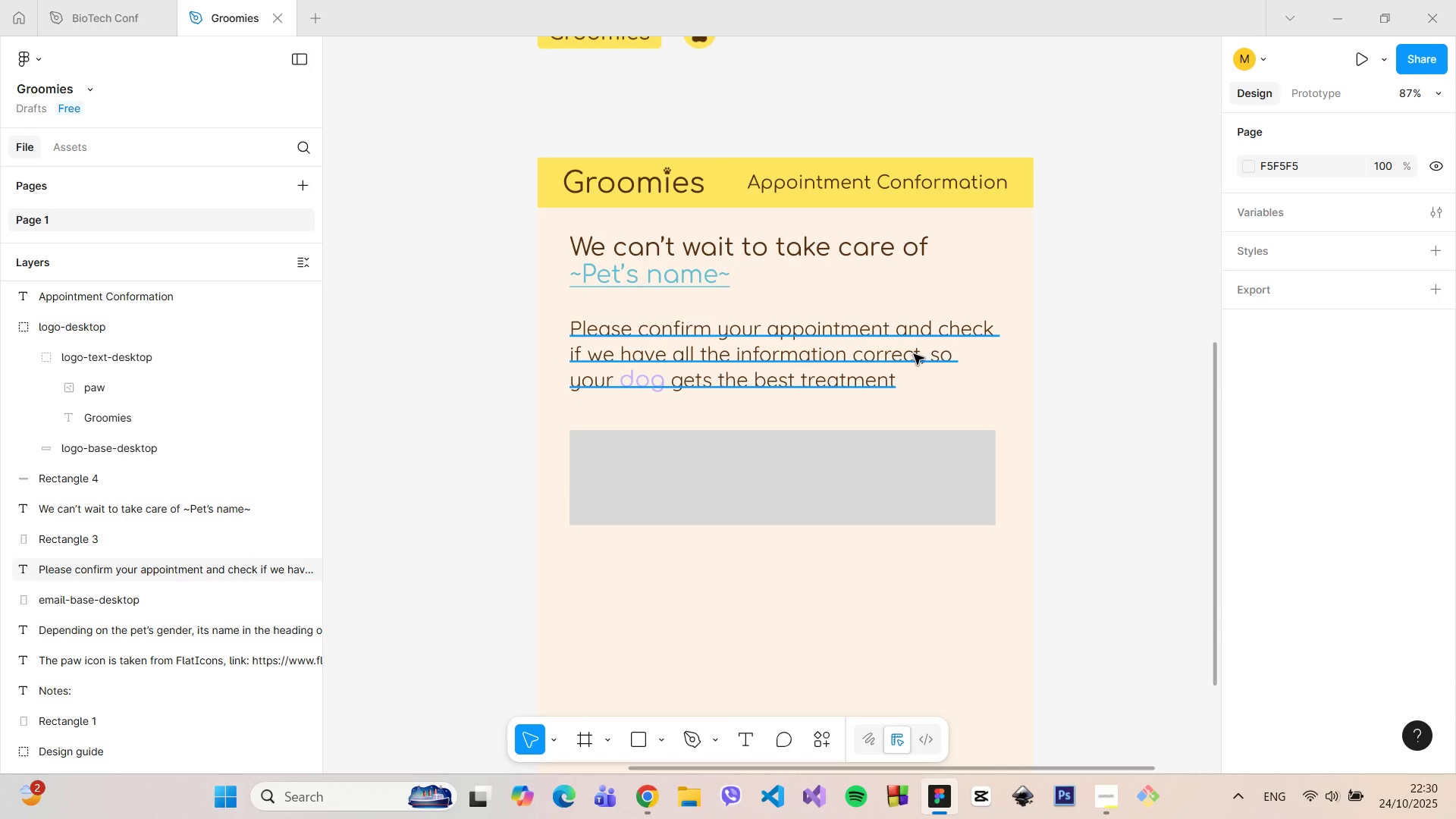 
wait(15.25)
 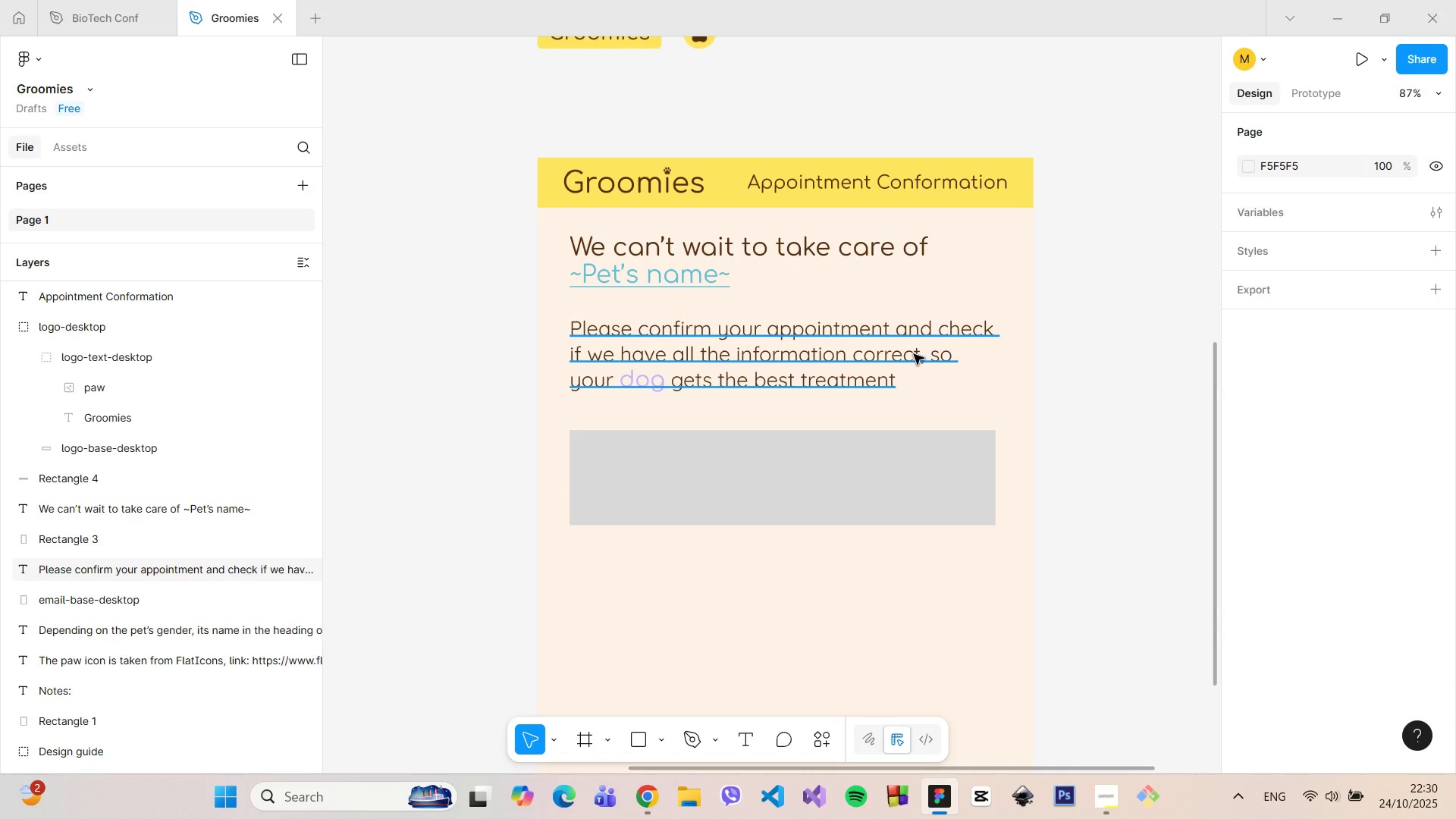 
left_click([883, 456])
 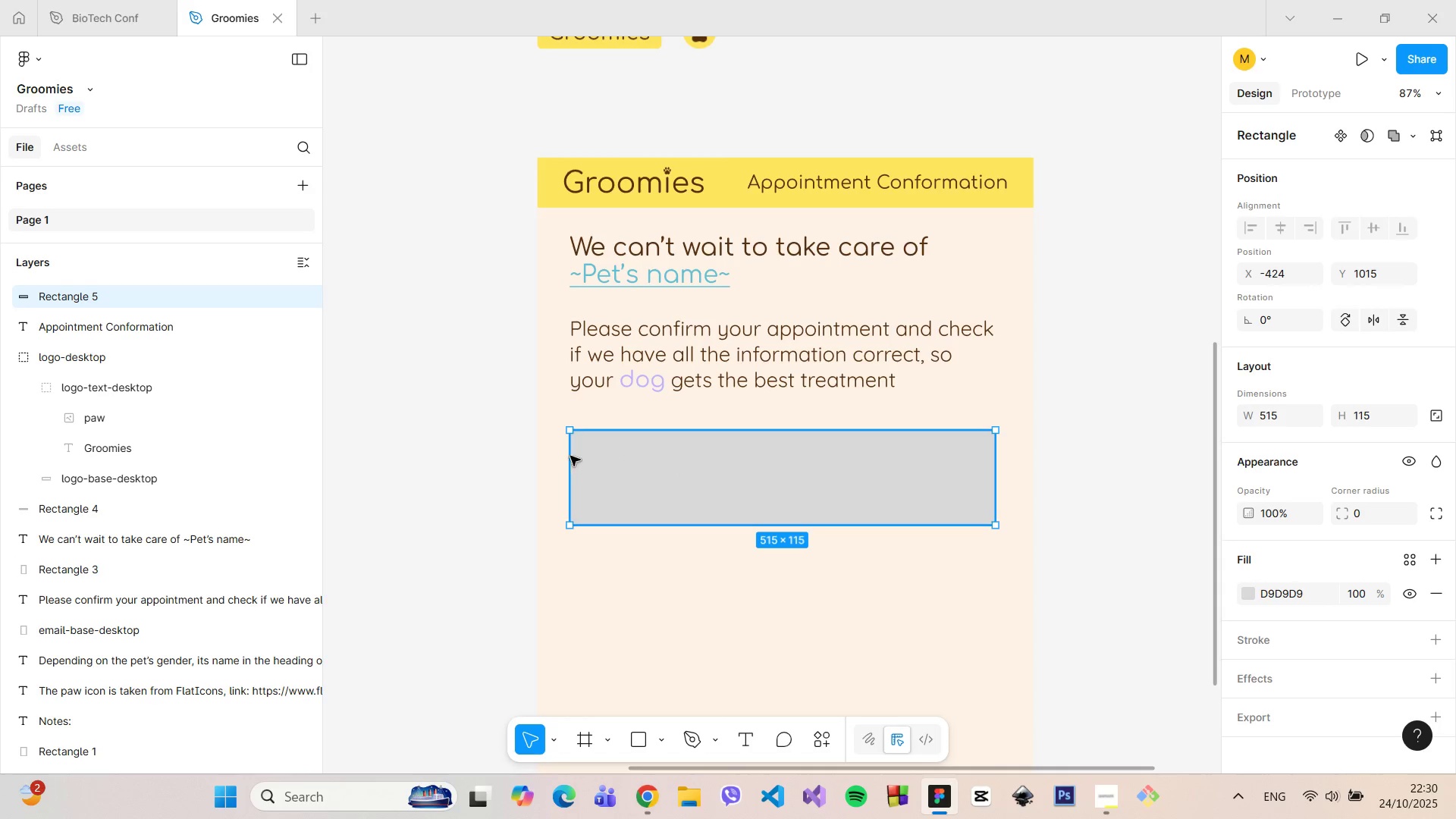 
hold_key(key=AltLeft, duration=1.19)
 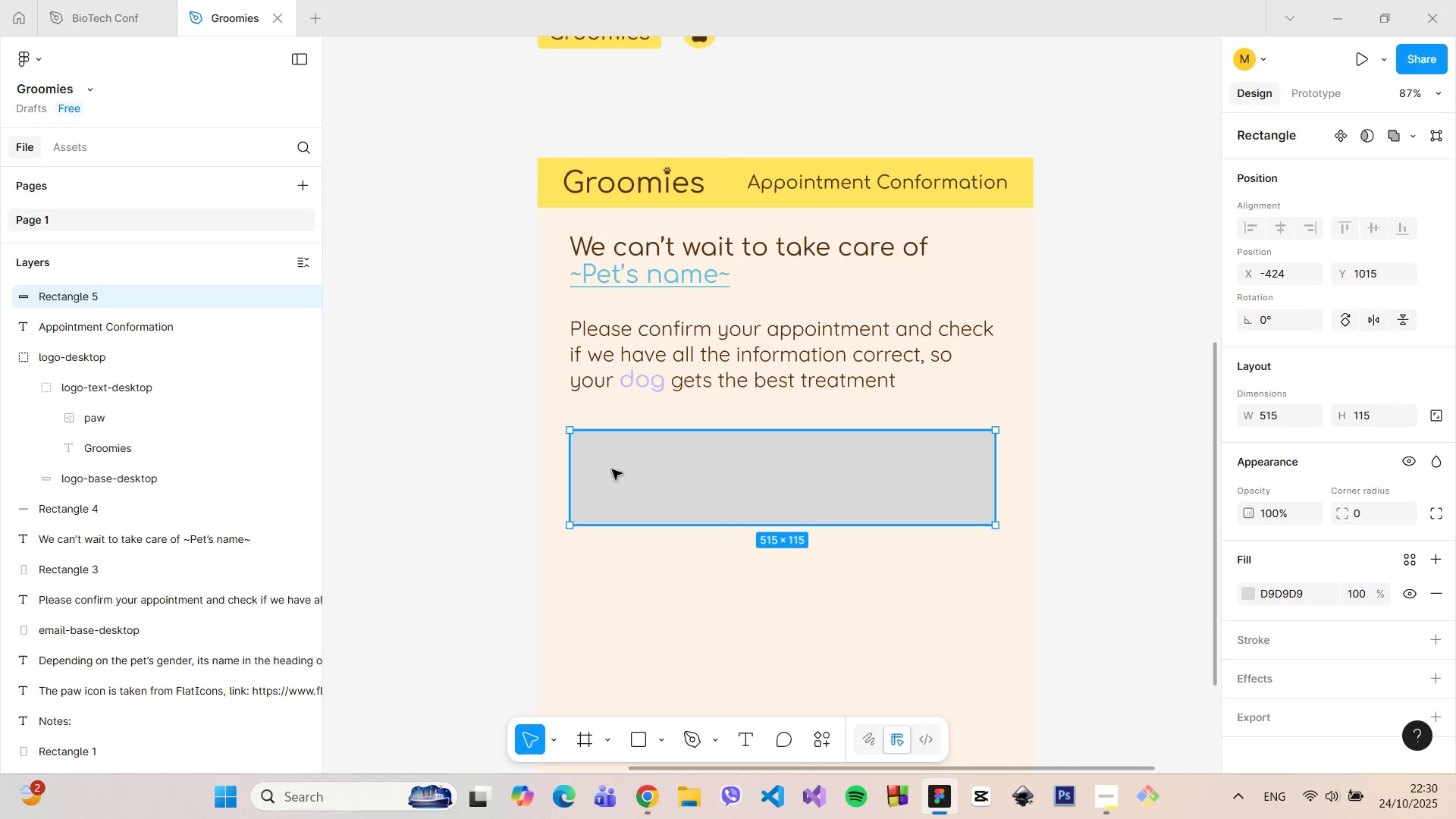 
left_click_drag(start_coordinate=[612, 469], to_coordinate=[604, 465])
 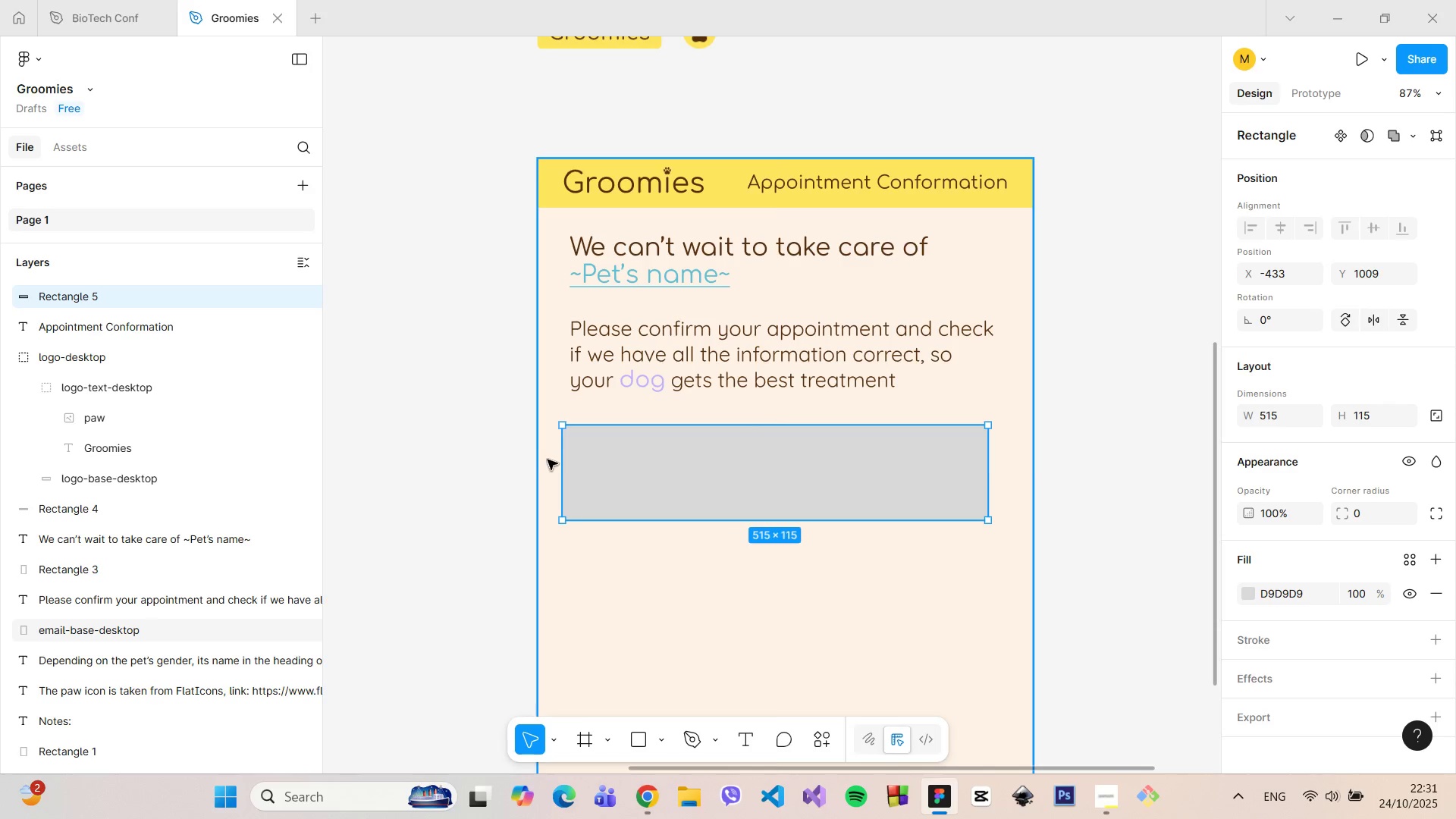 
hold_key(key=AltLeft, duration=0.63)
 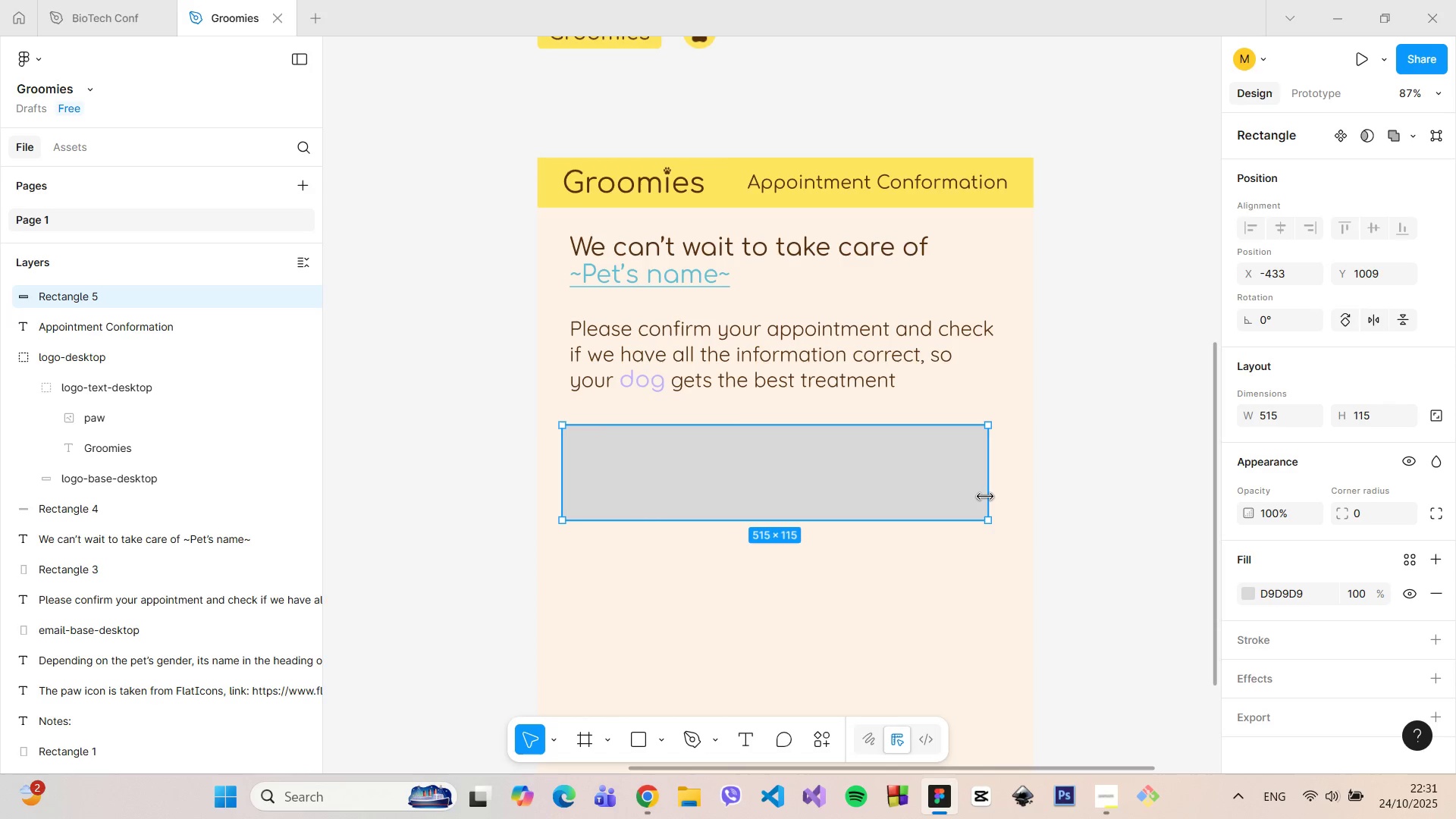 
left_click_drag(start_coordinate=[985, 497], to_coordinate=[1005, 493])
 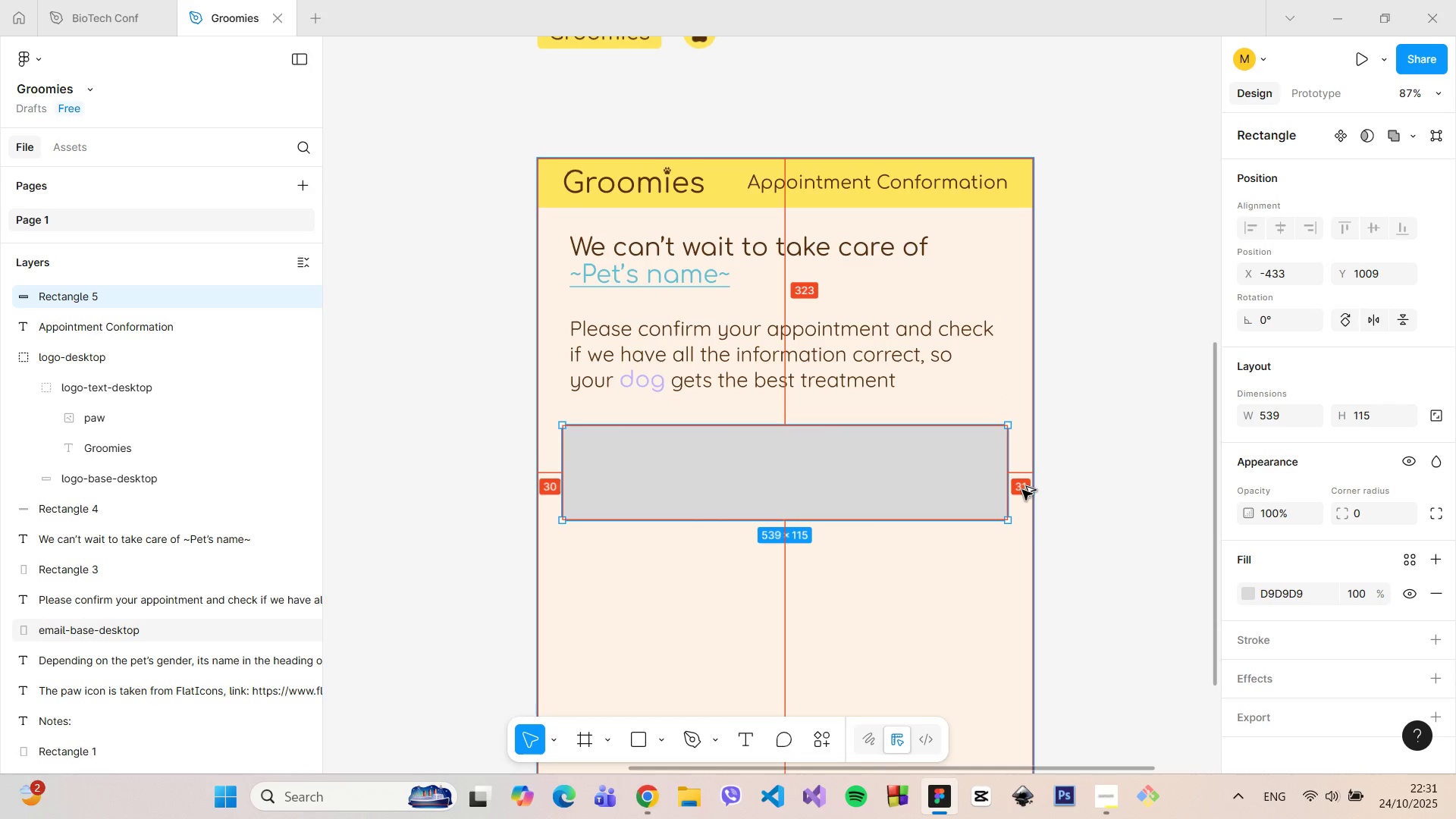 
hold_key(key=AltLeft, duration=1.12)
 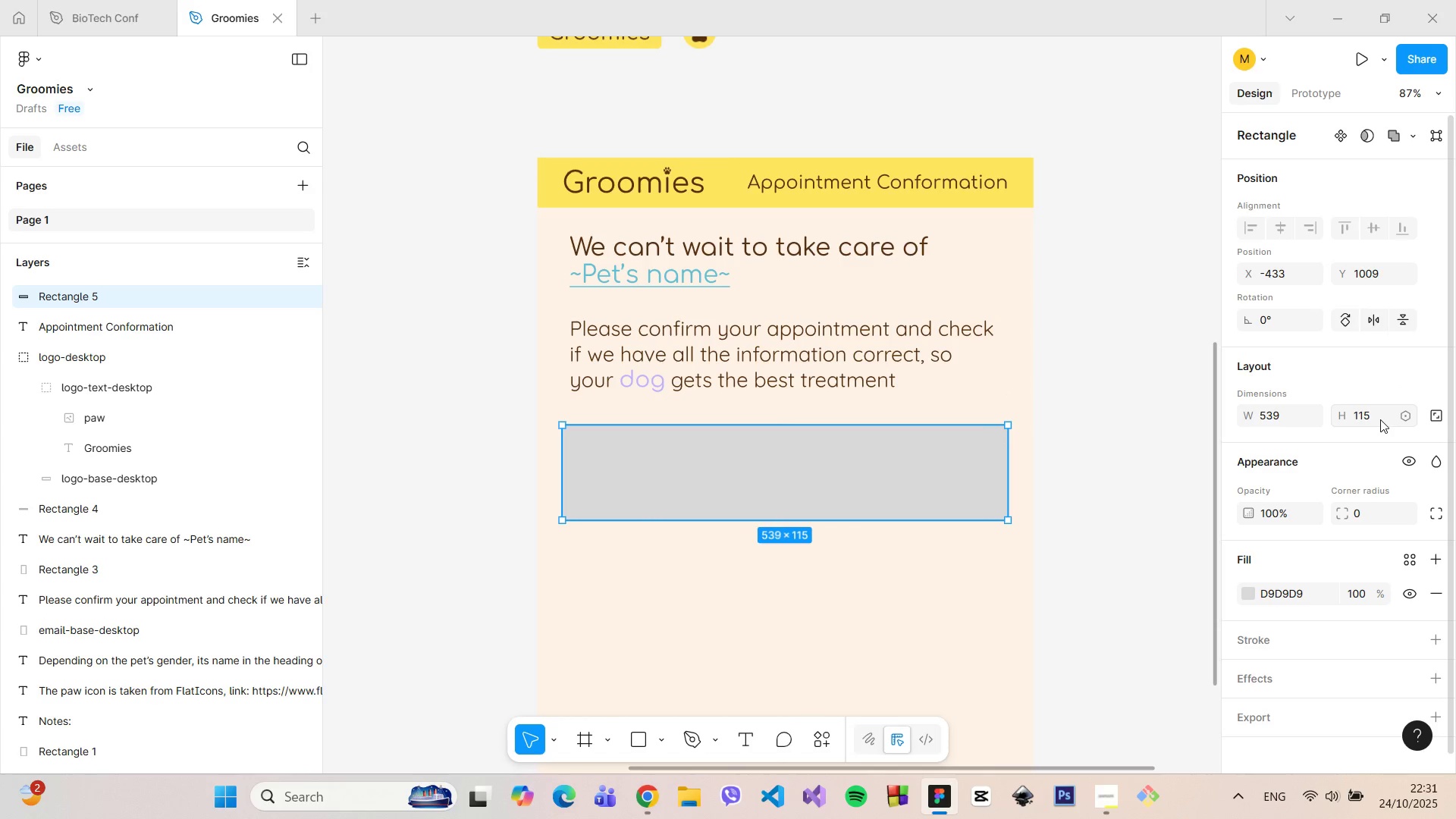 
left_click([1304, 418])
 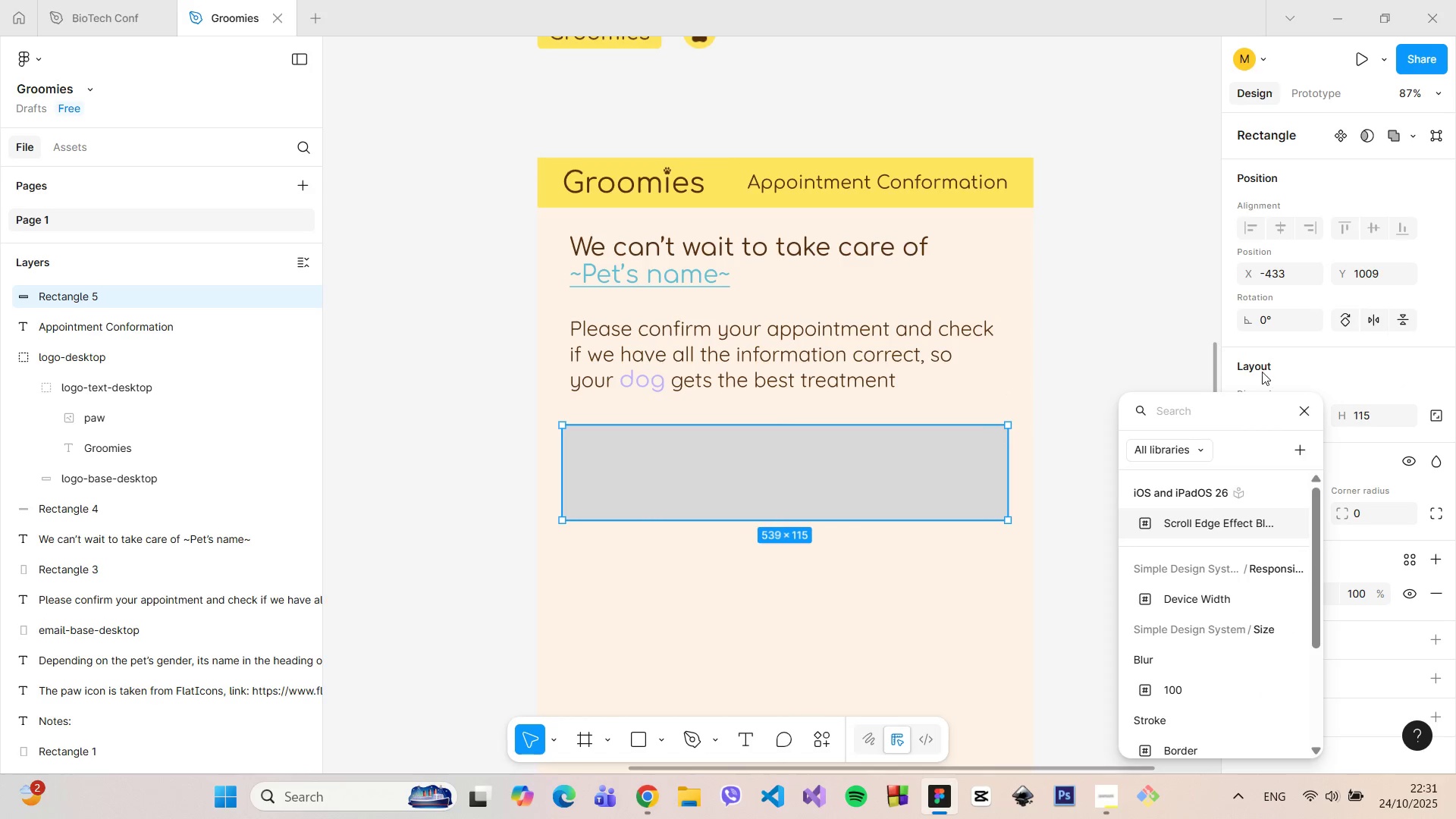 
left_click([1286, 362])
 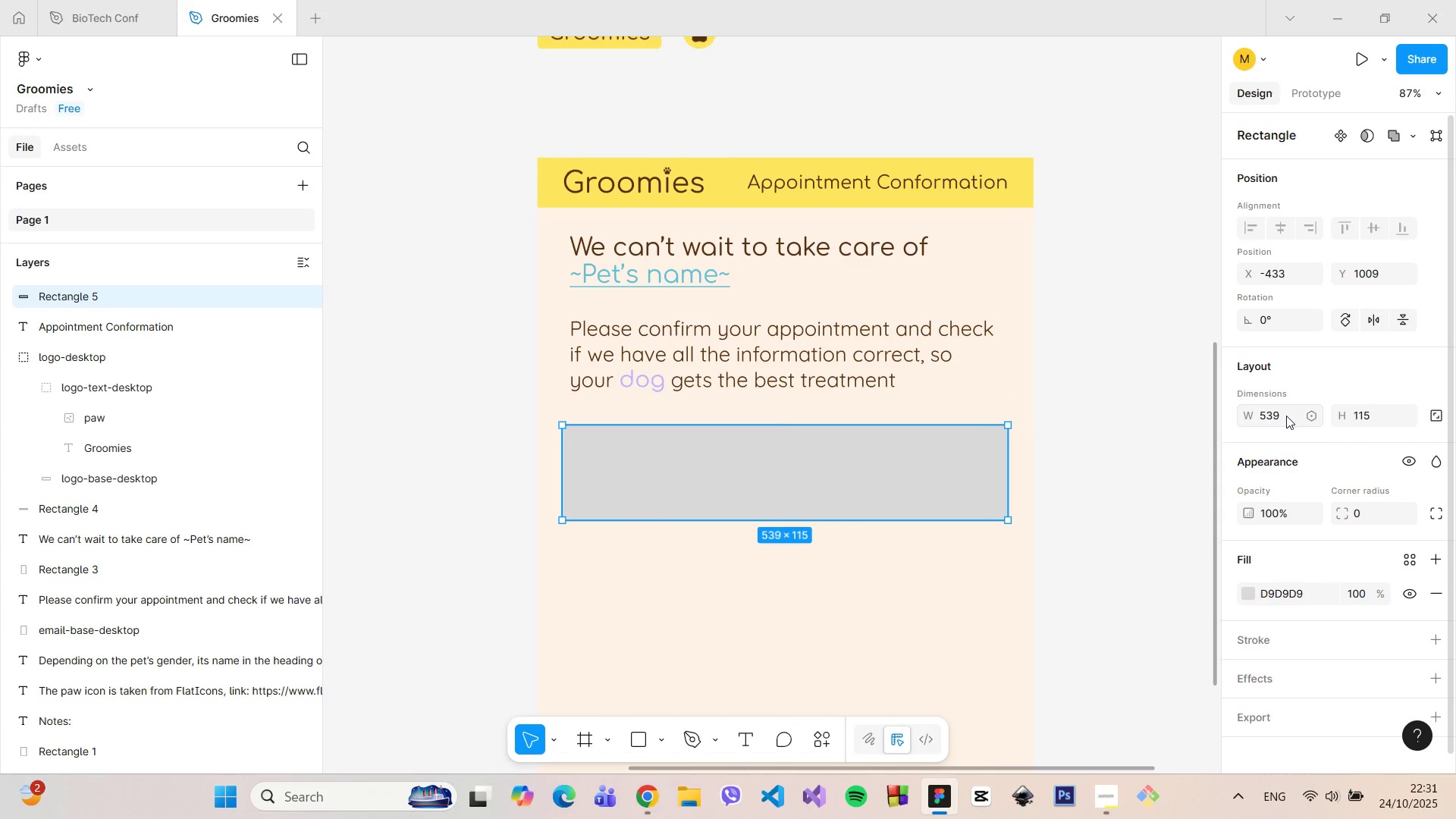 
double_click([1286, 416])
 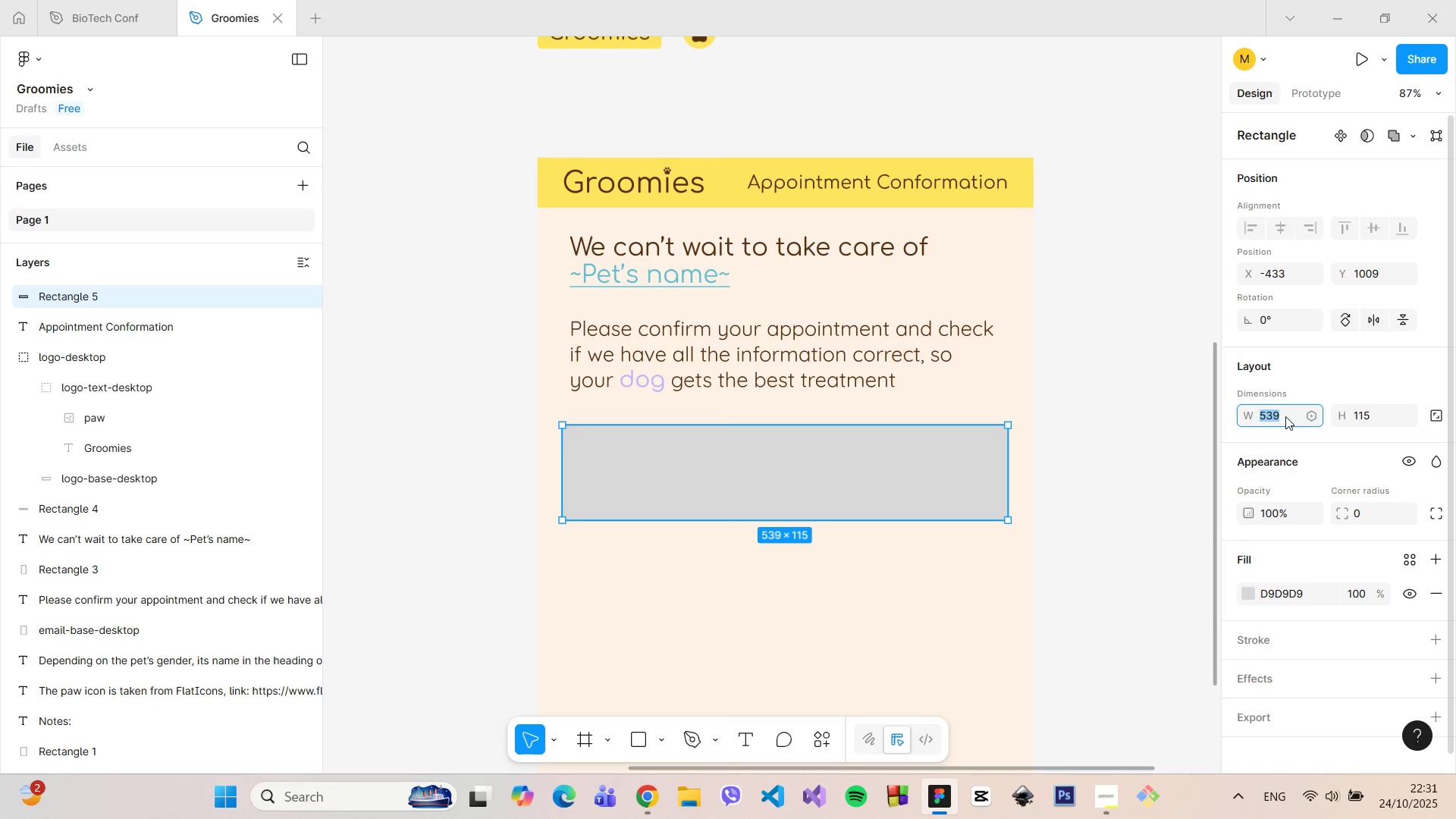 
type(538)
 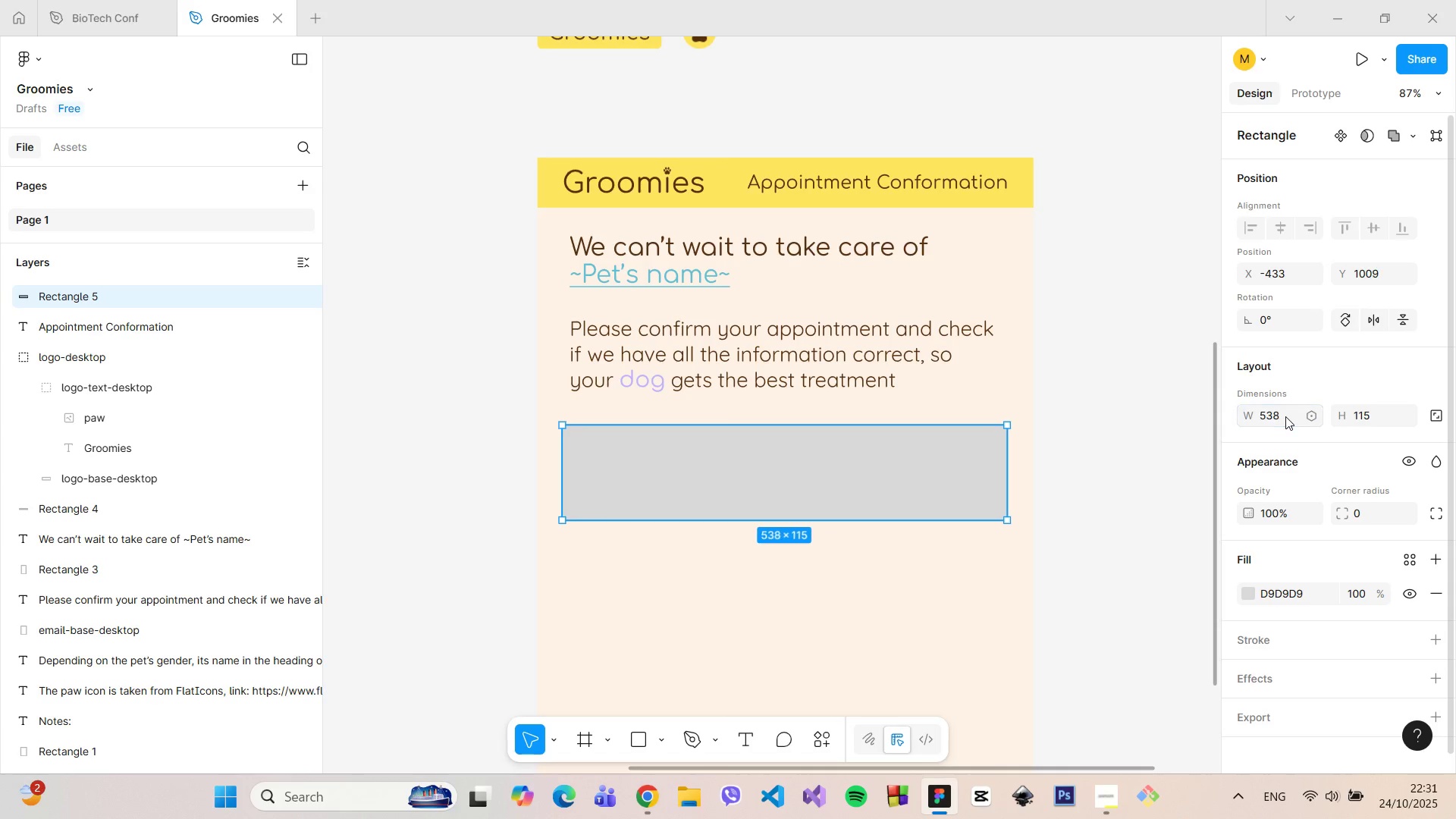 
key(Enter)
 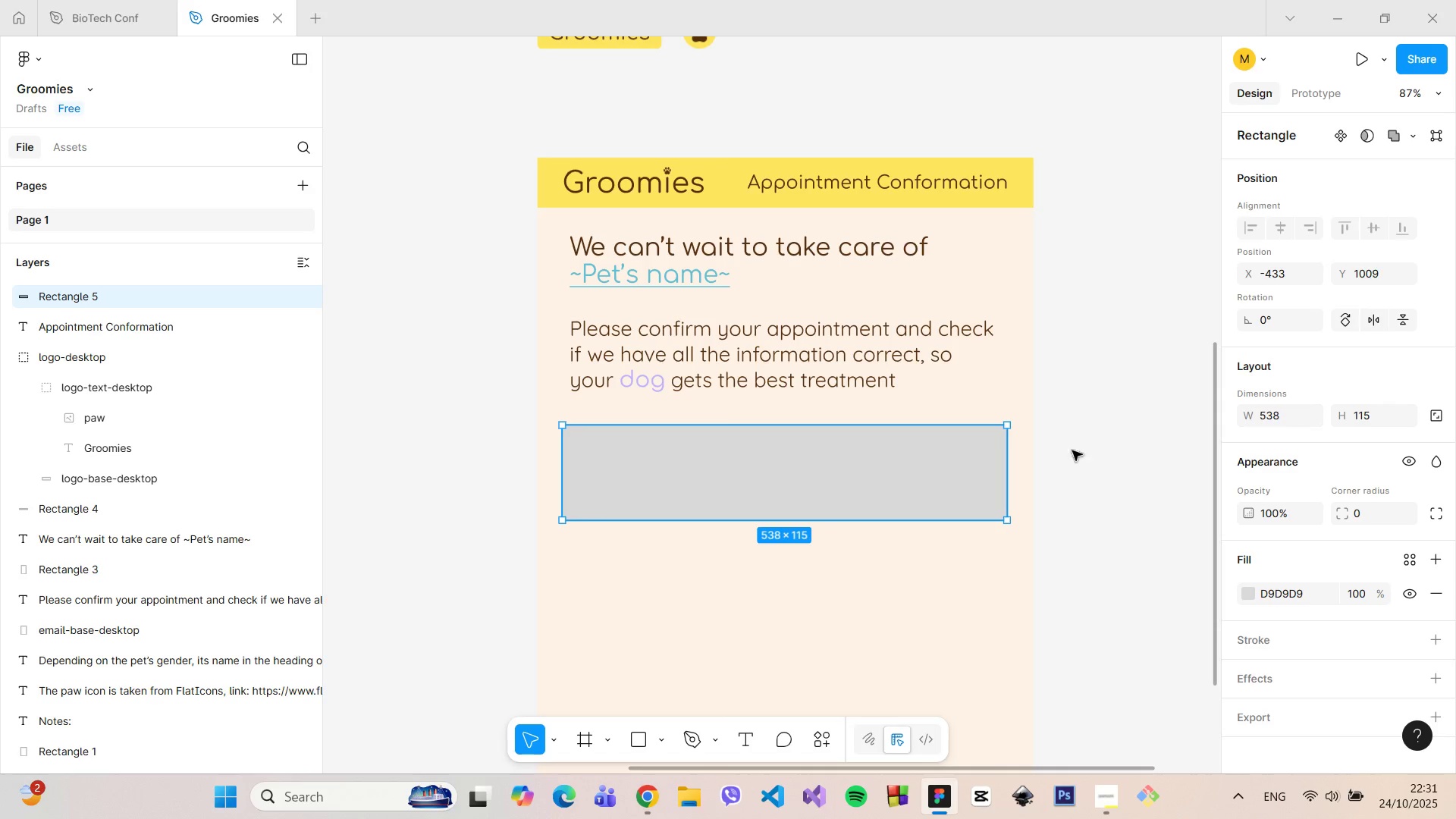 
hold_key(key=AltLeft, duration=0.89)
 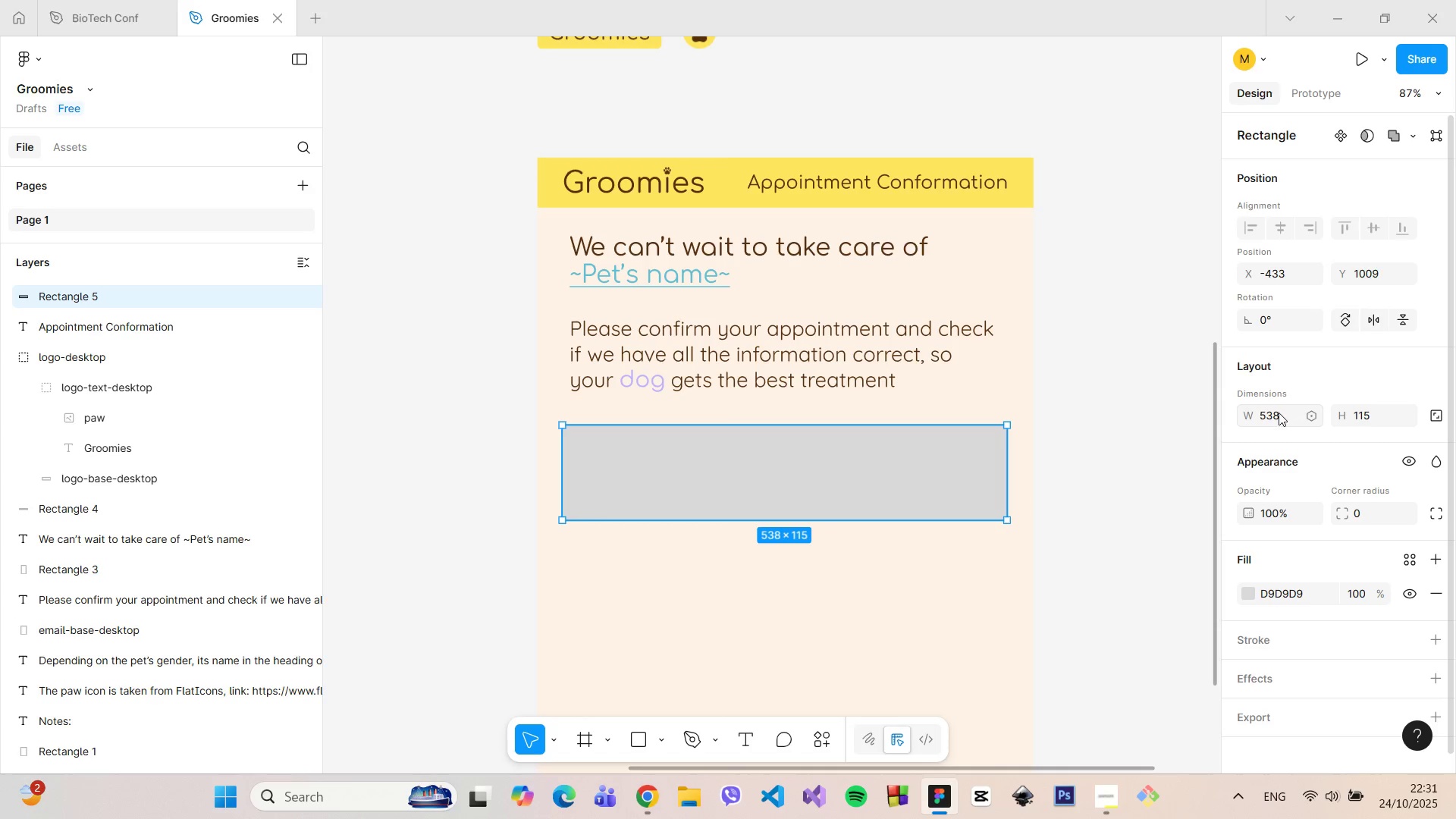 
left_click([1278, 413])
 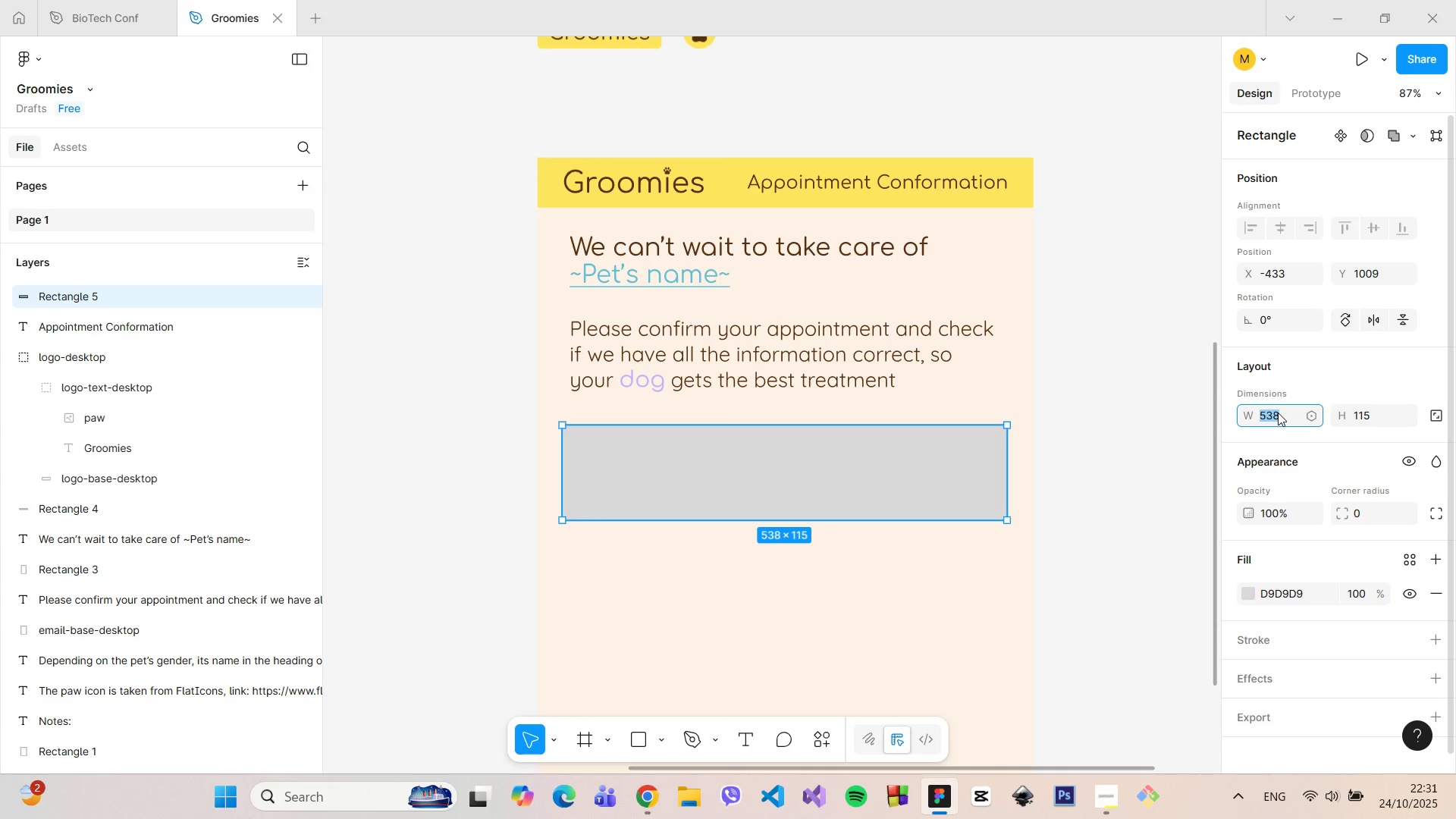 
type(540)
 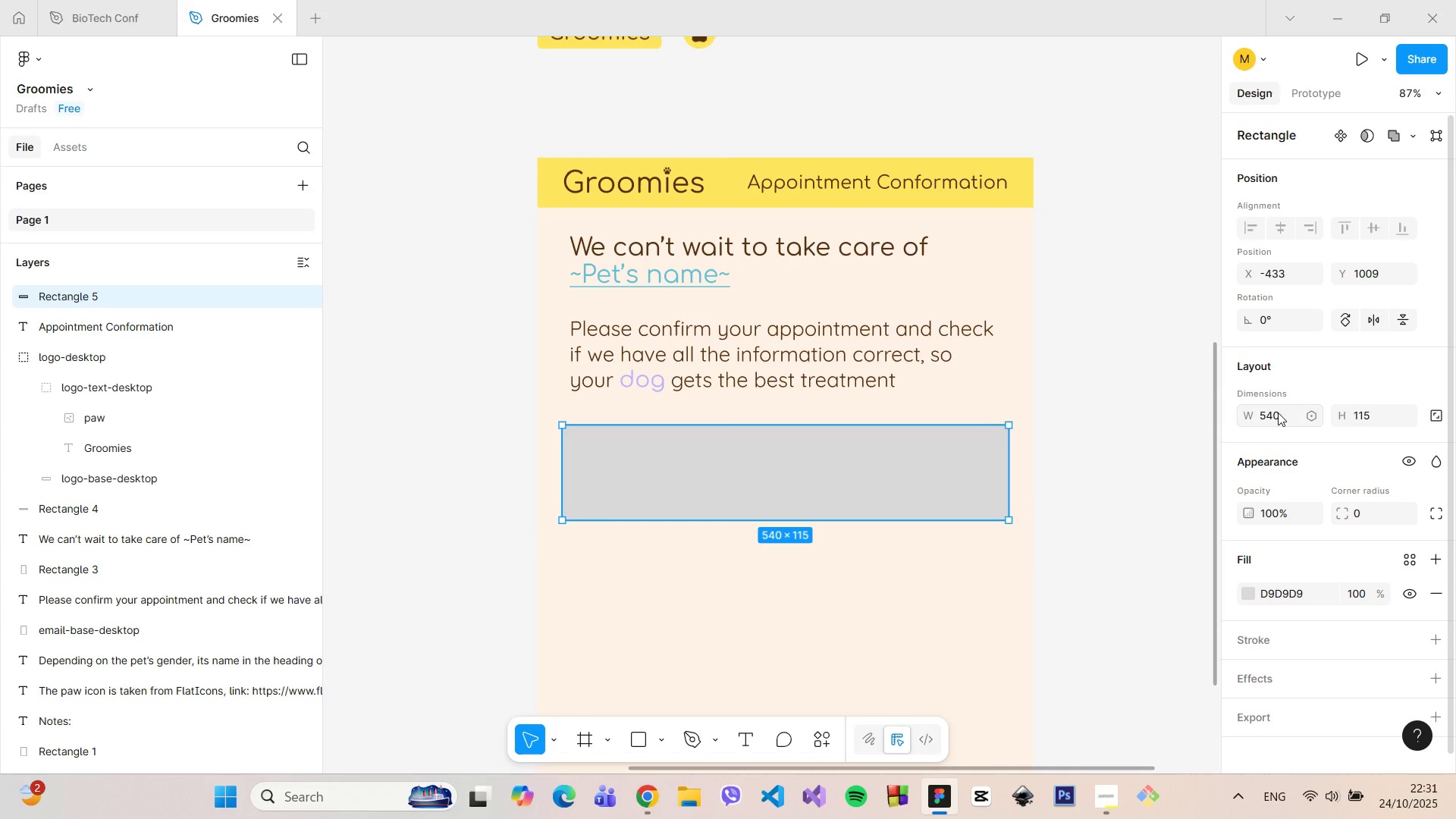 
key(Enter)
 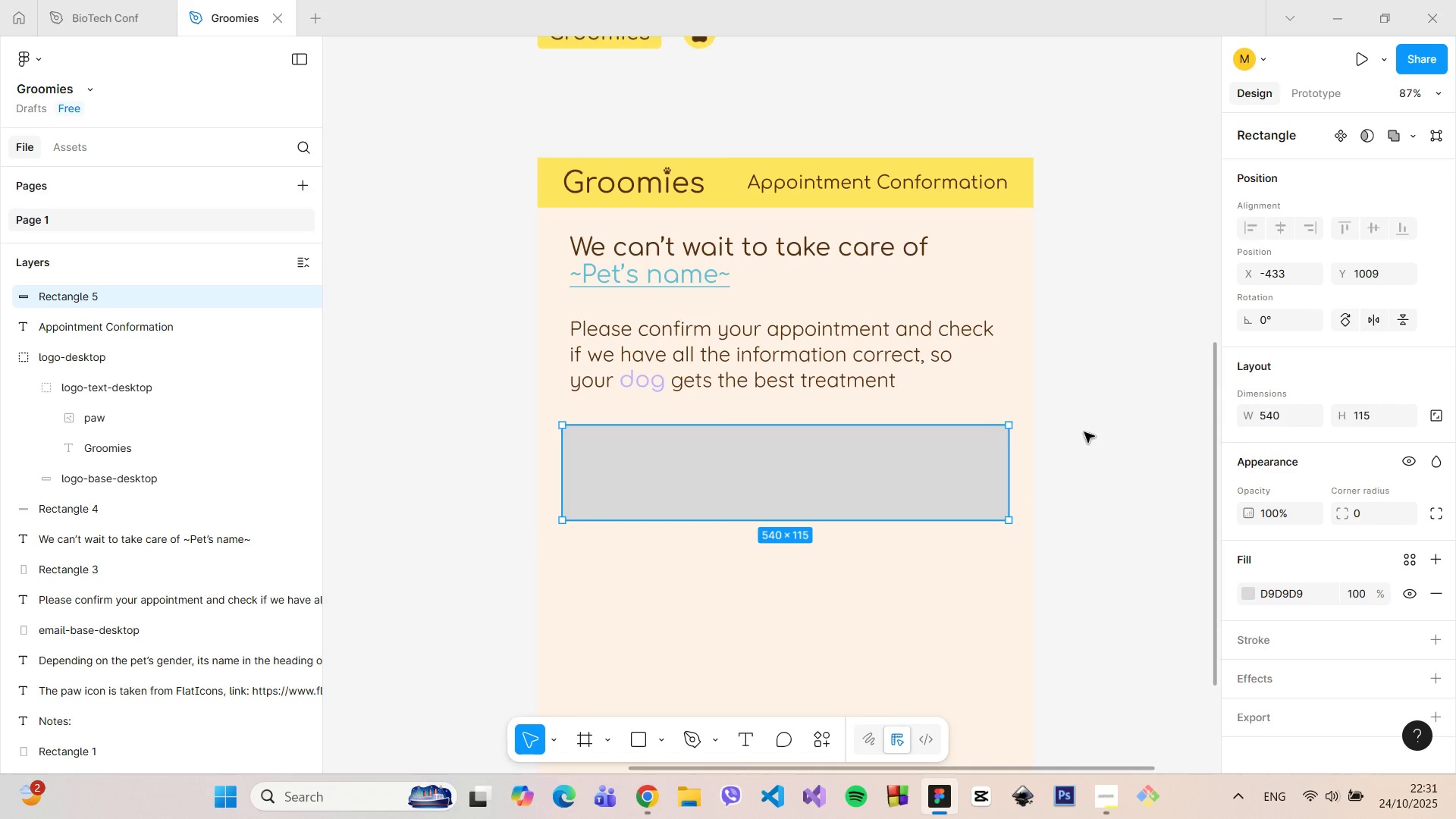 
hold_key(key=AltLeft, duration=0.87)
 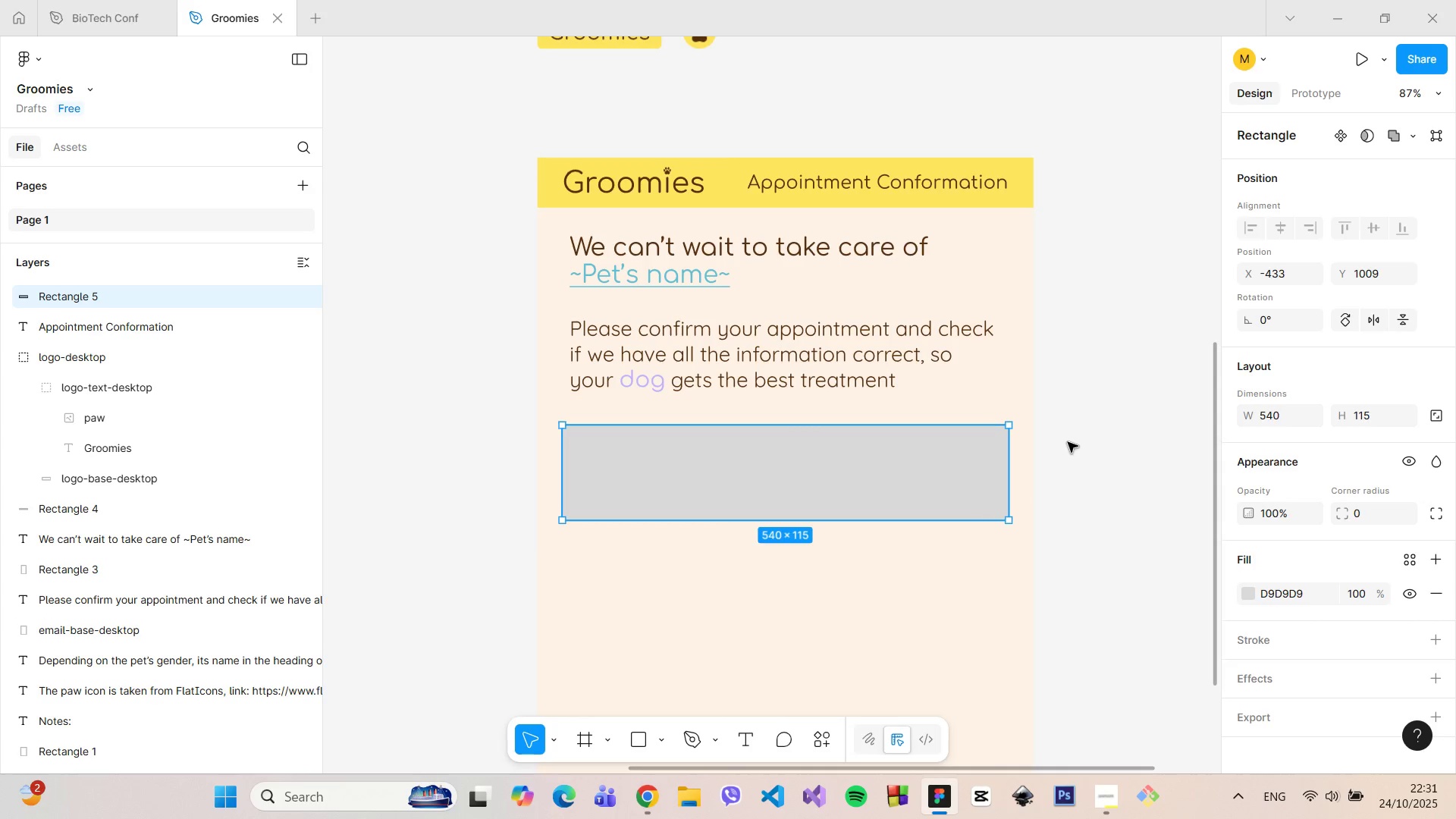 
left_click([1068, 442])
 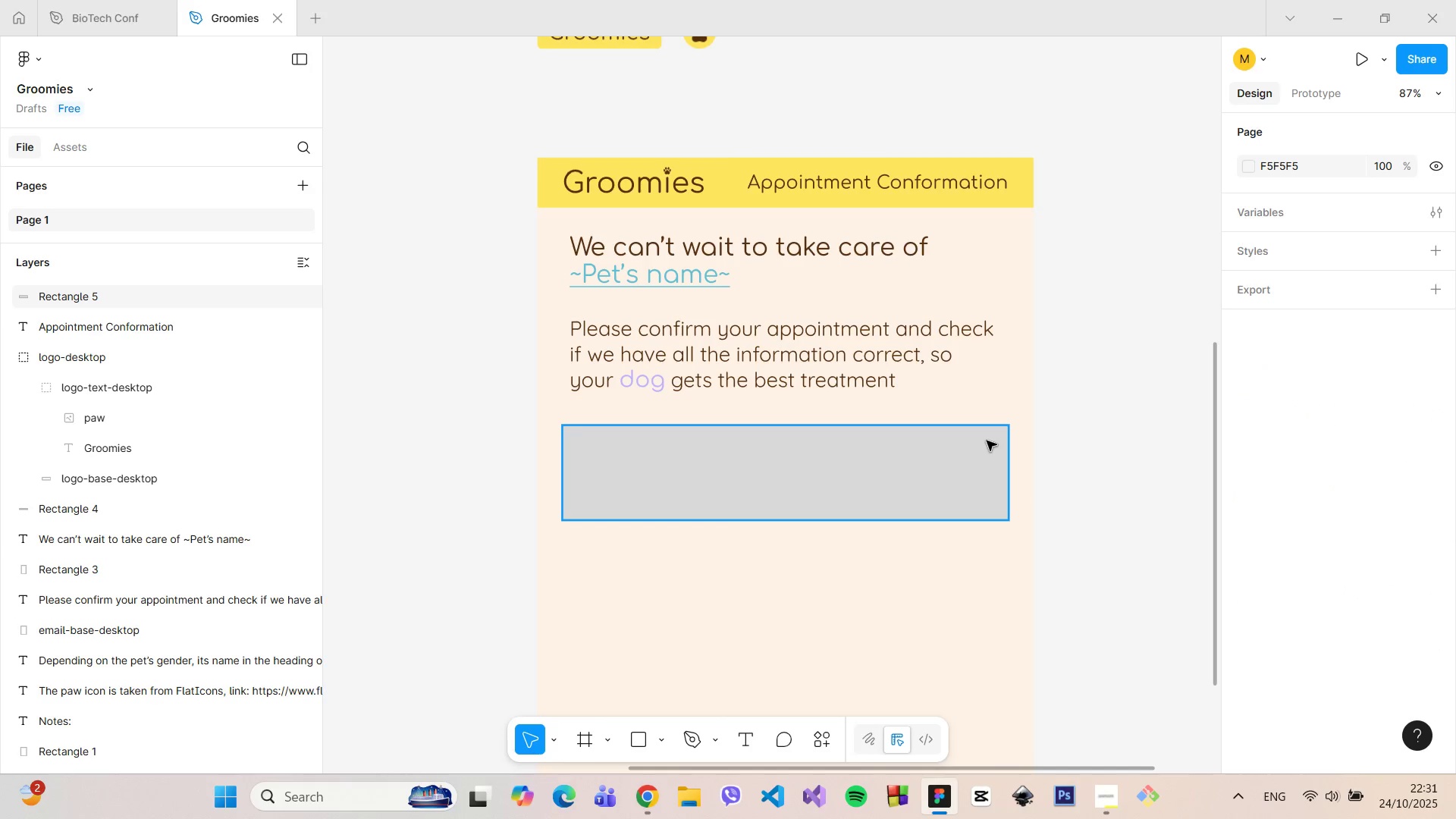 
left_click([987, 441])
 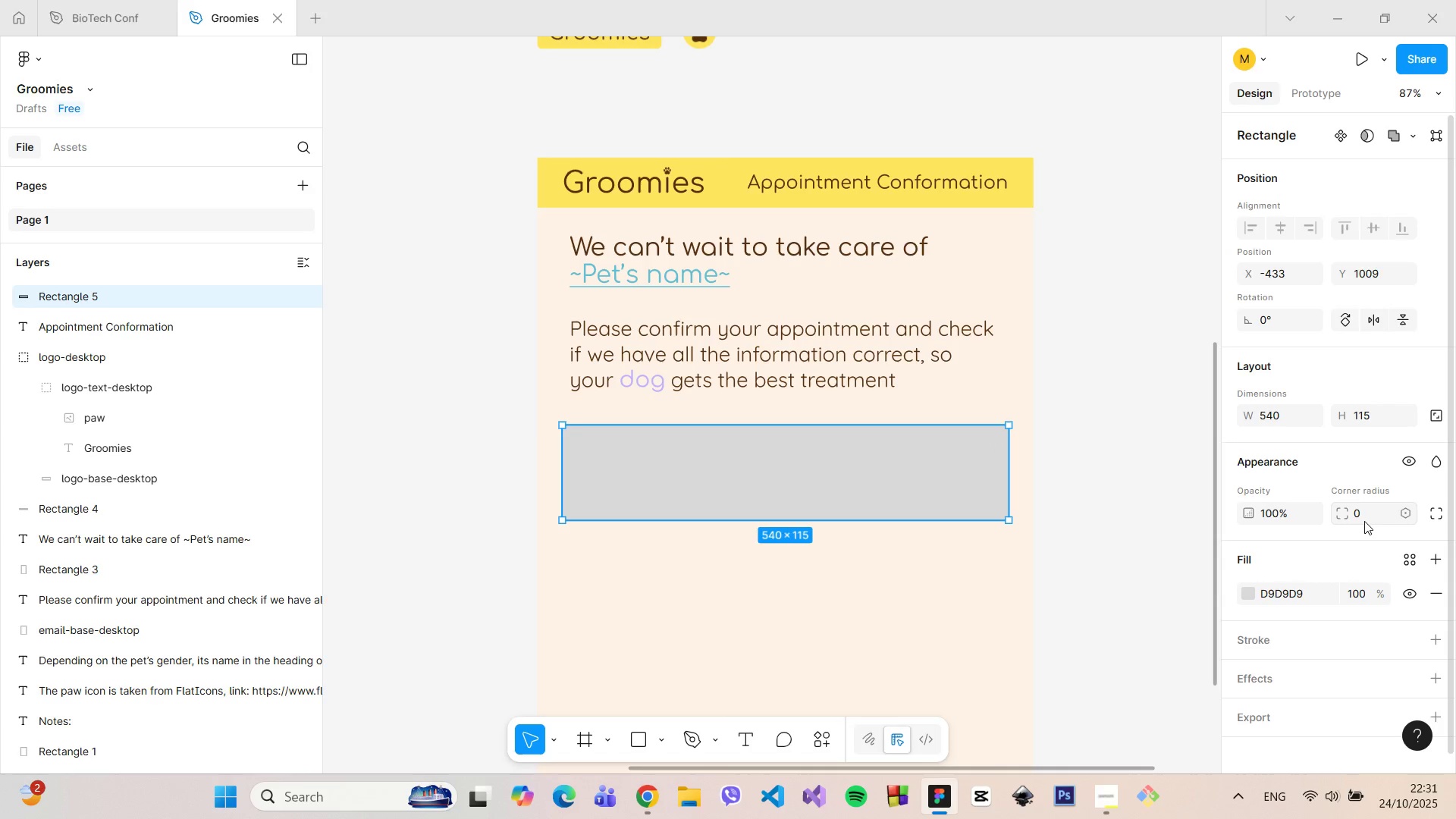 
left_click([1364, 521])
 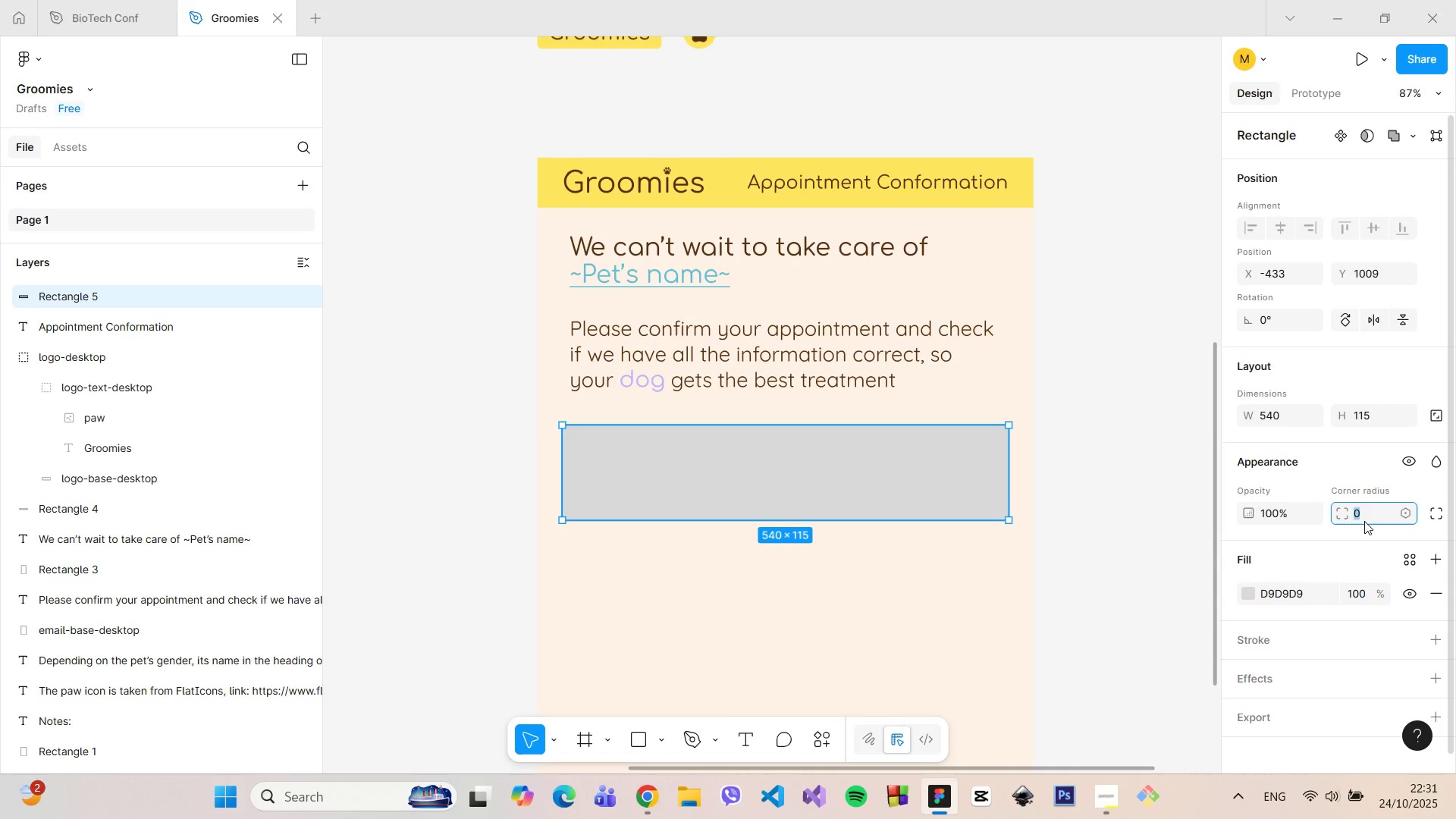 
key(5)
 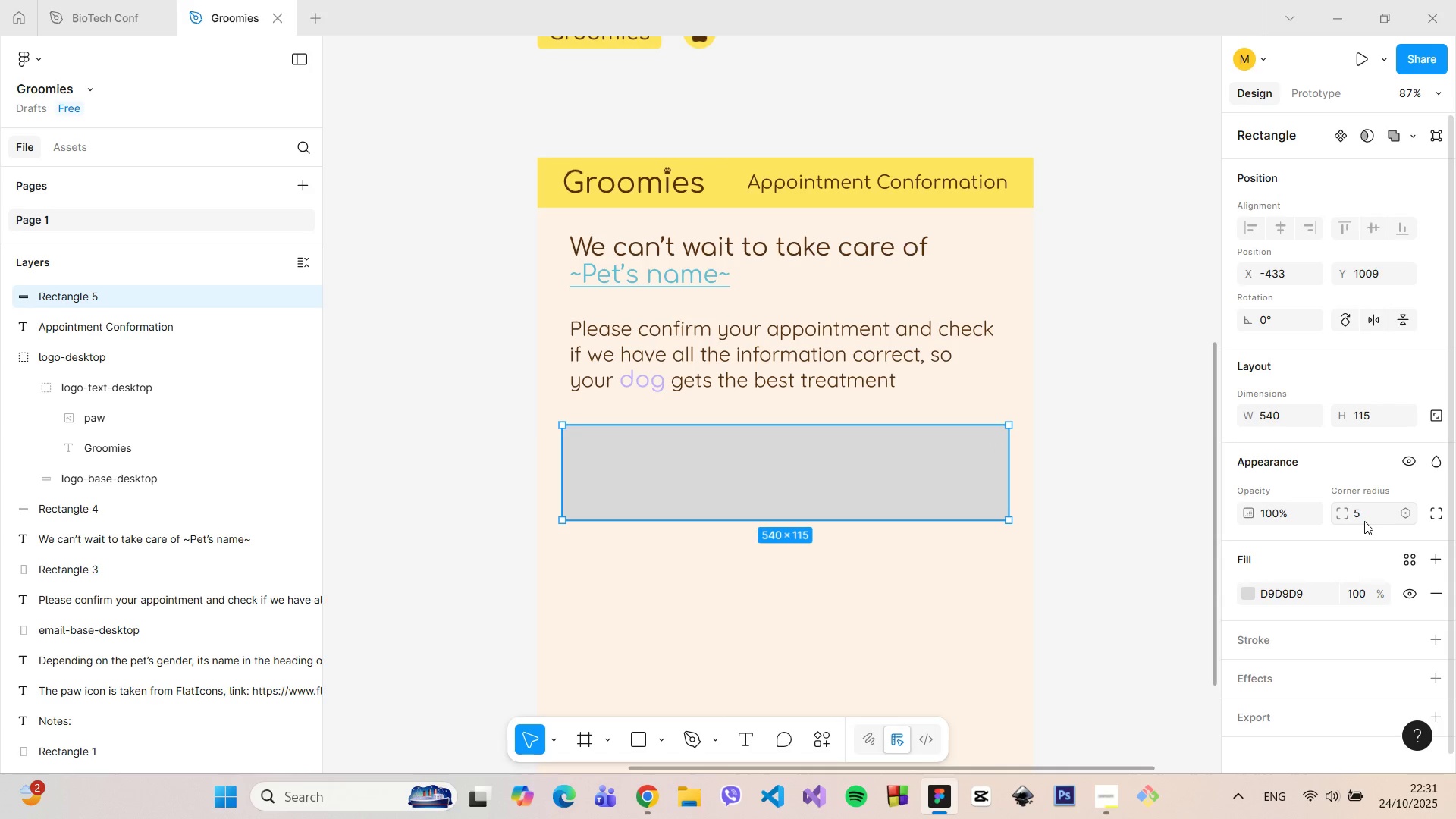 
key(Enter)
 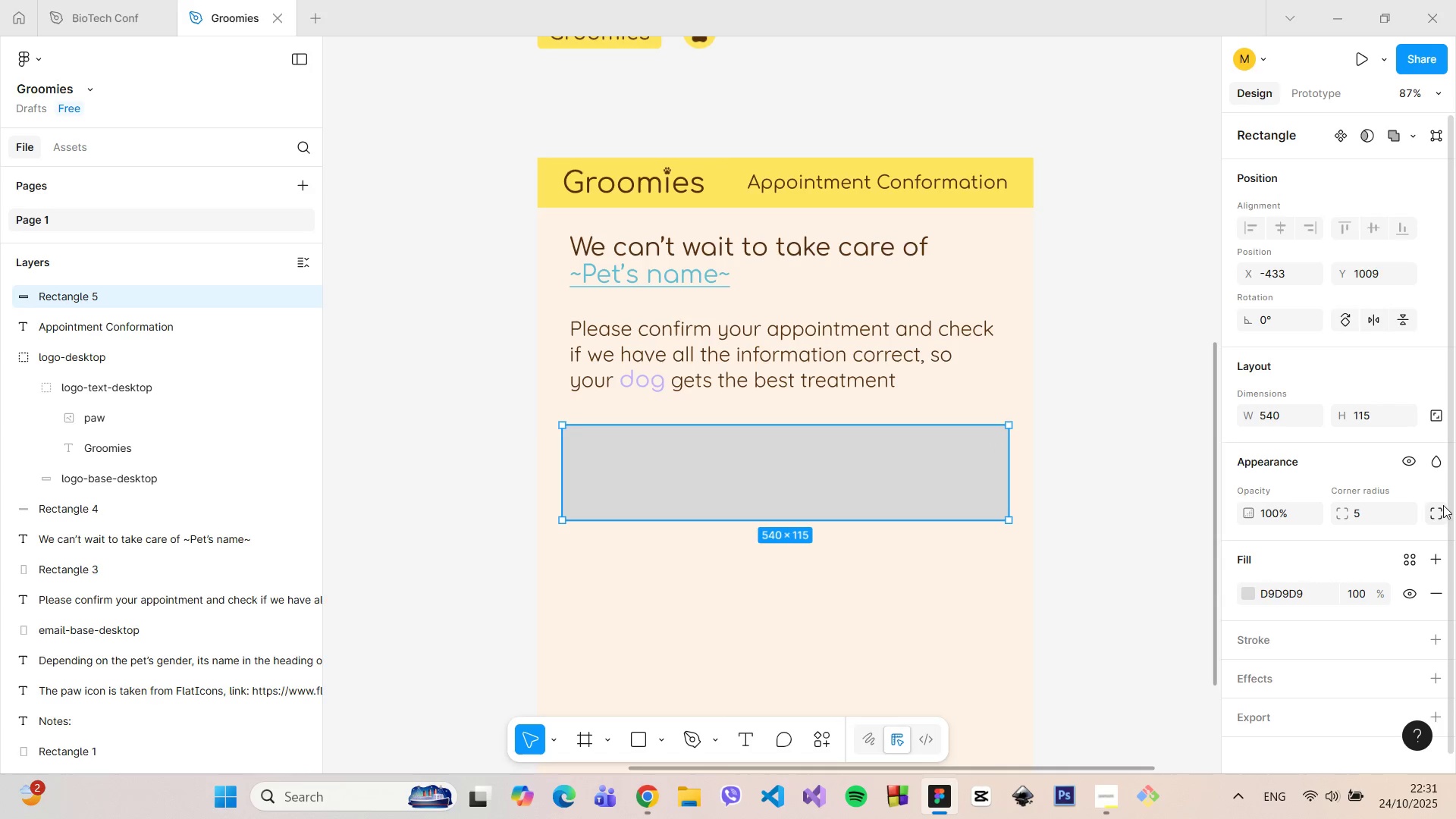 
scroll: coordinate [1333, 560], scroll_direction: down, amount: 2.0
 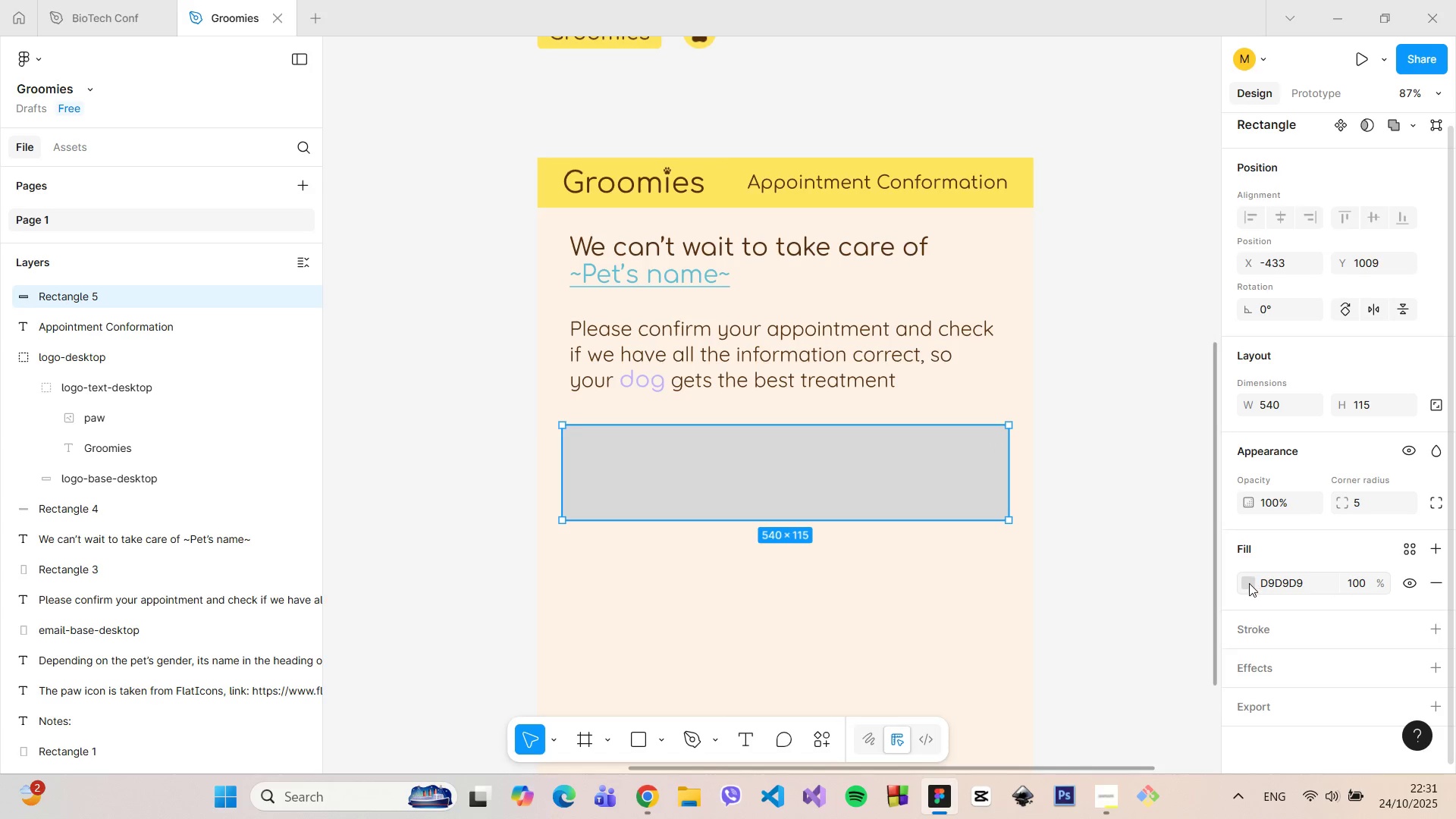 
left_click([1249, 583])
 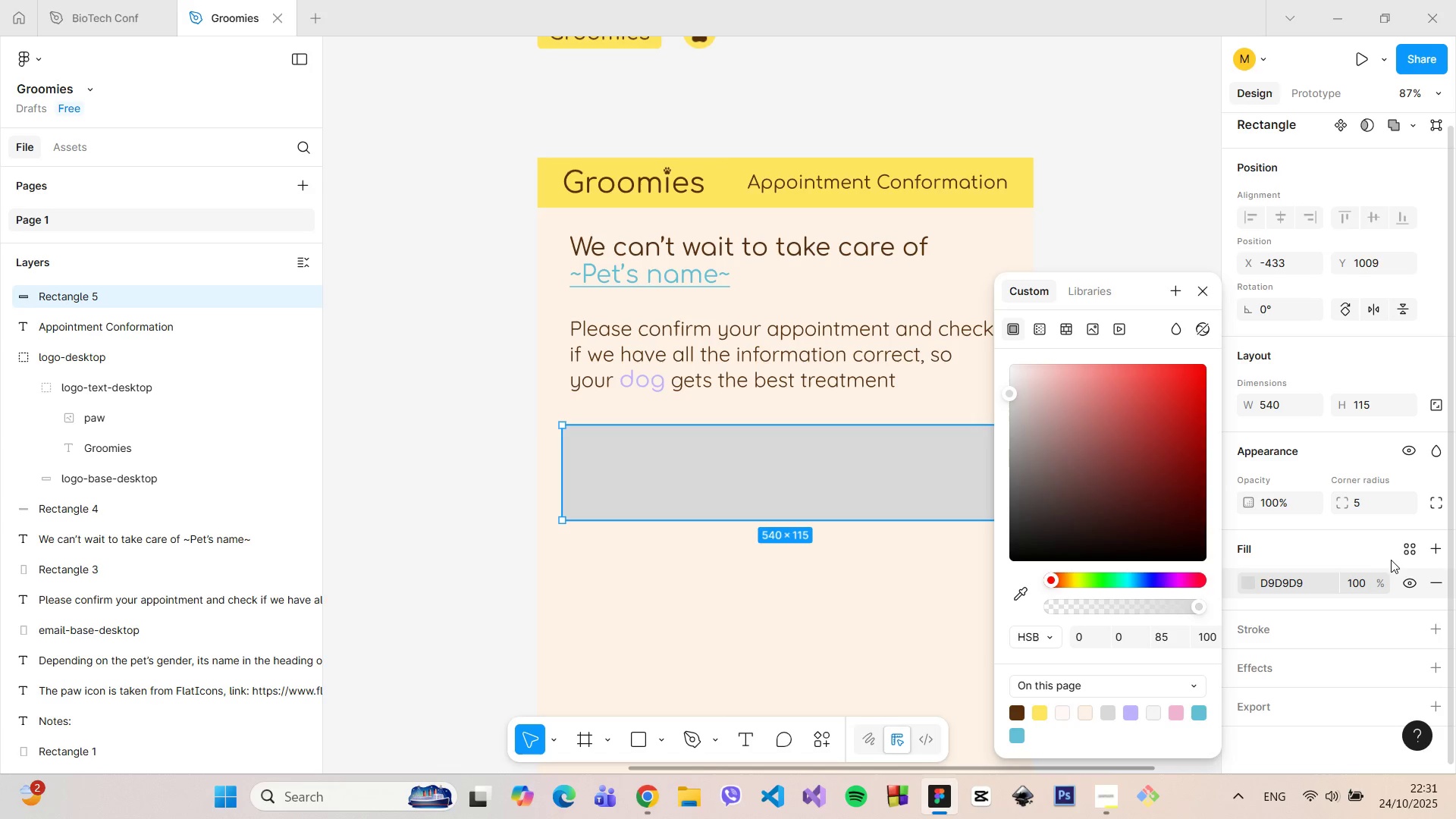 
wait(5.23)
 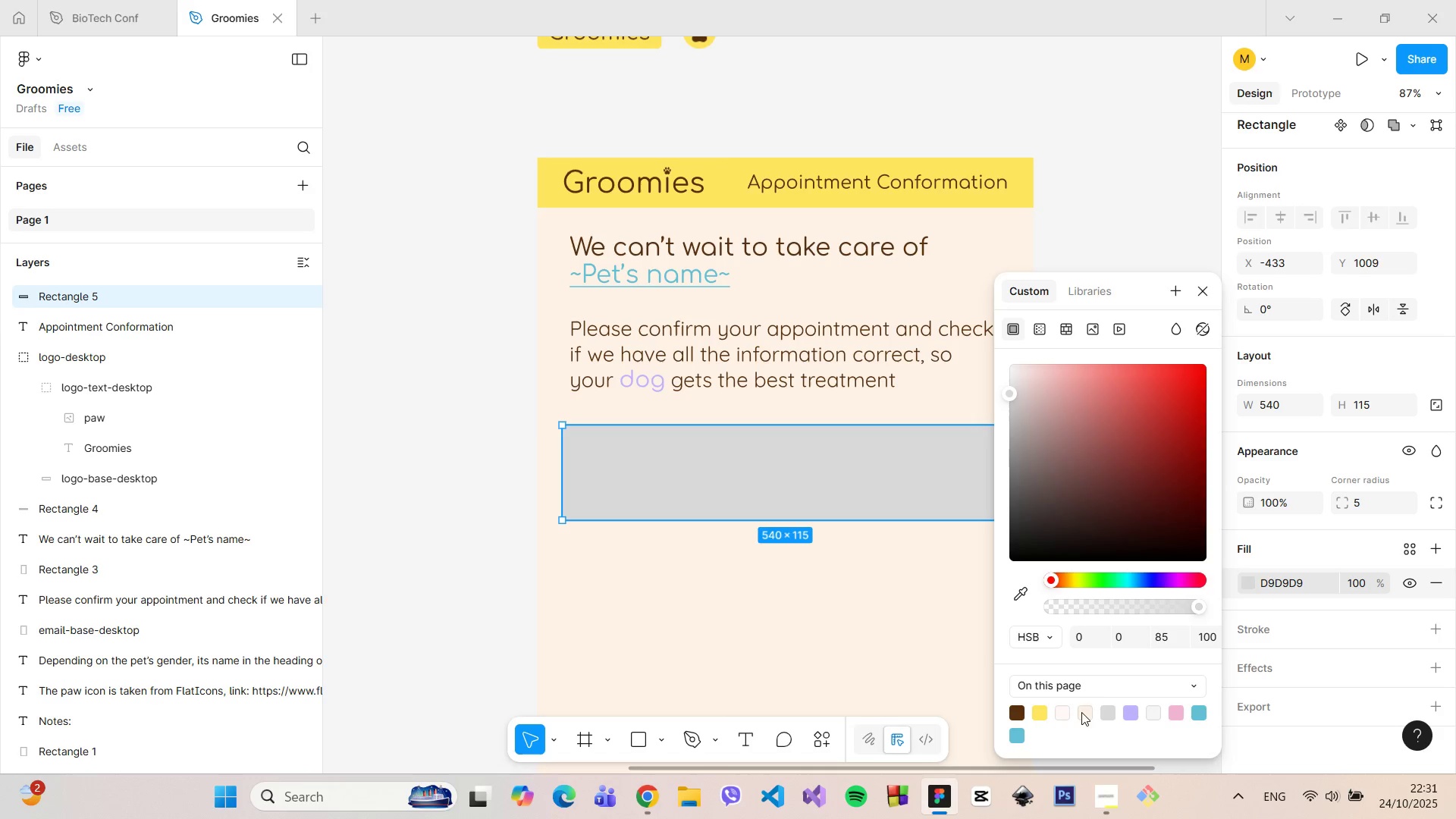 
left_click([1443, 582])
 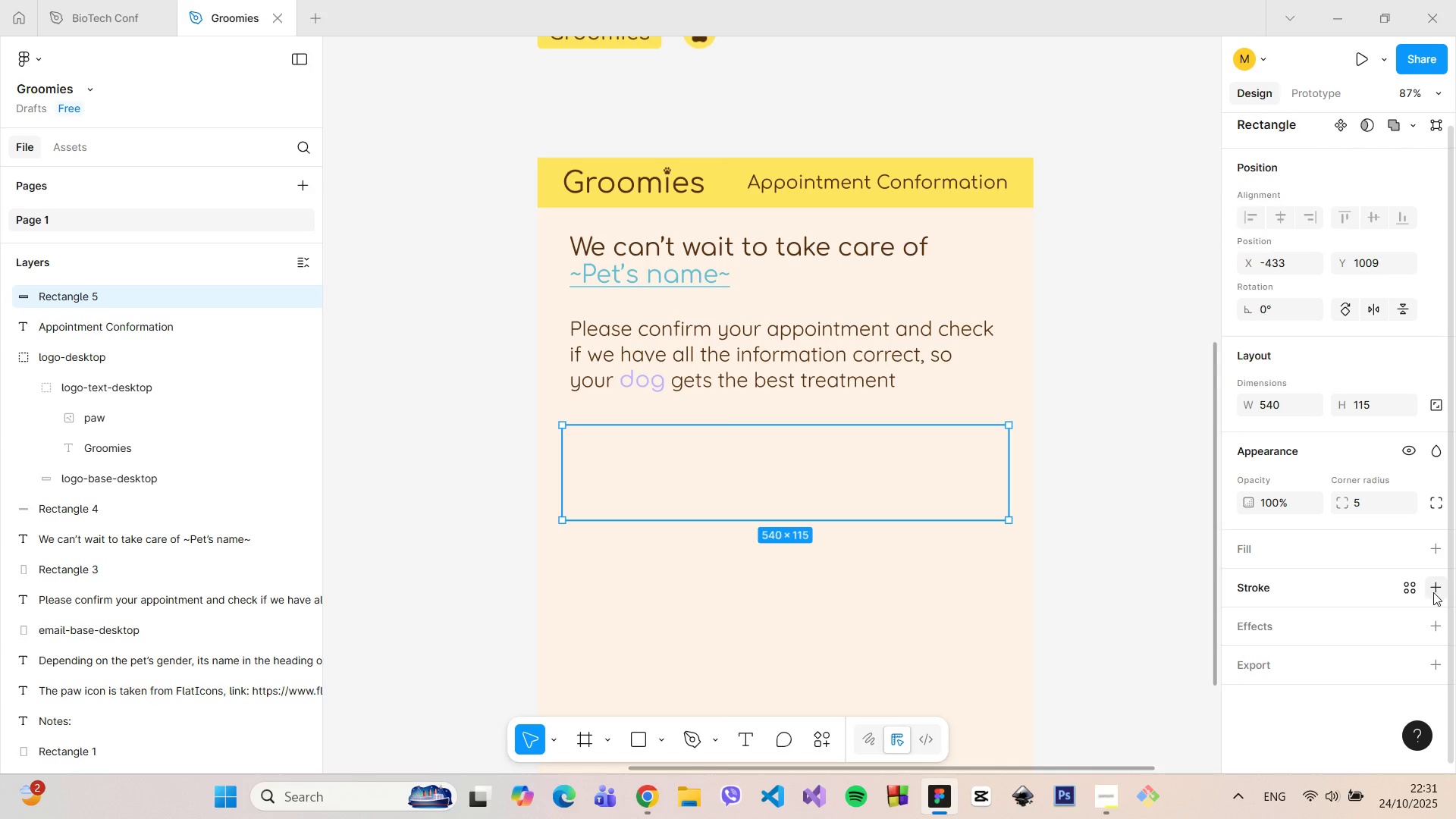 
left_click([1433, 592])
 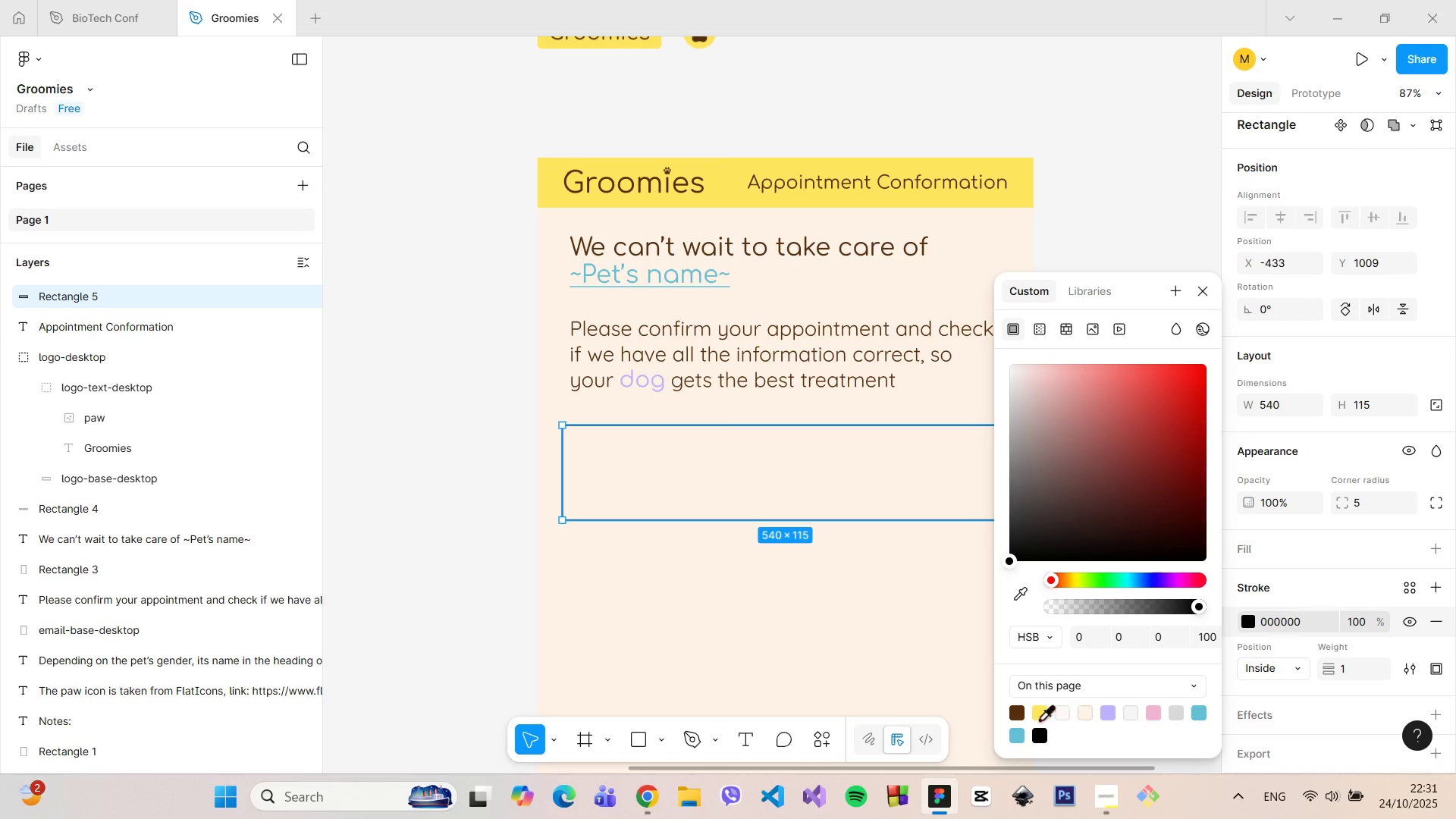 
left_click([1018, 715])
 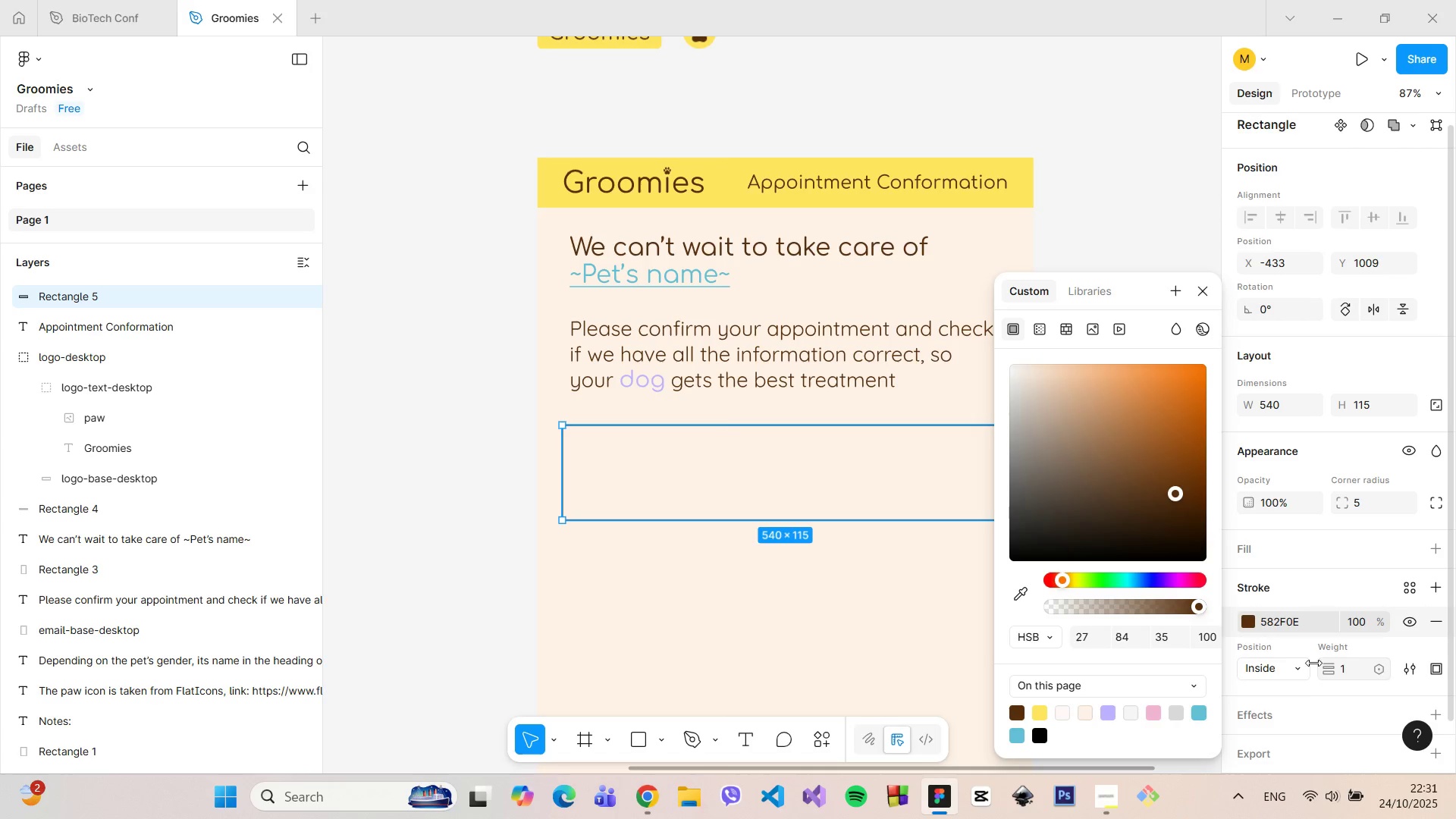 
left_click([1279, 664])
 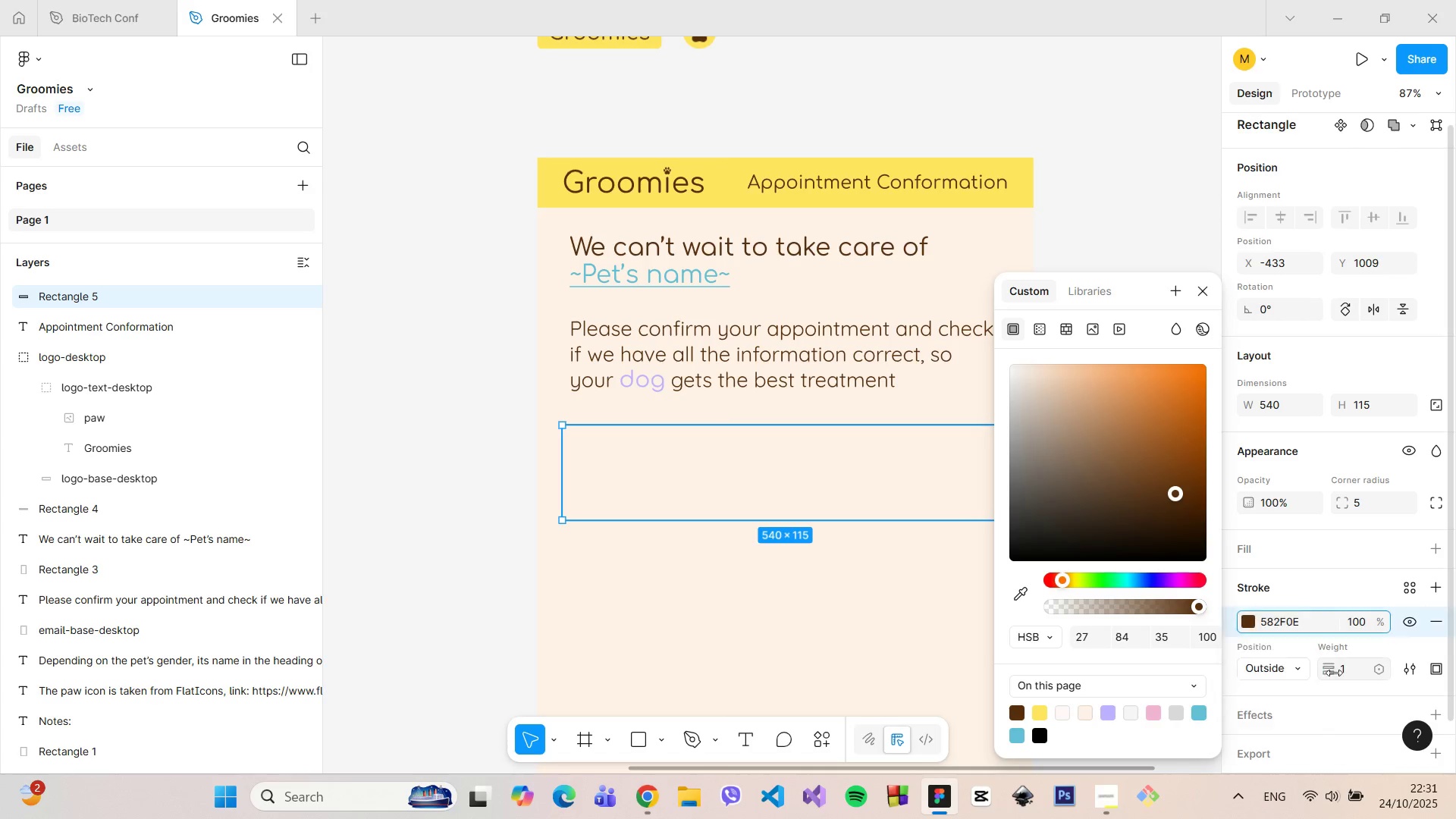 
double_click([1360, 670])
 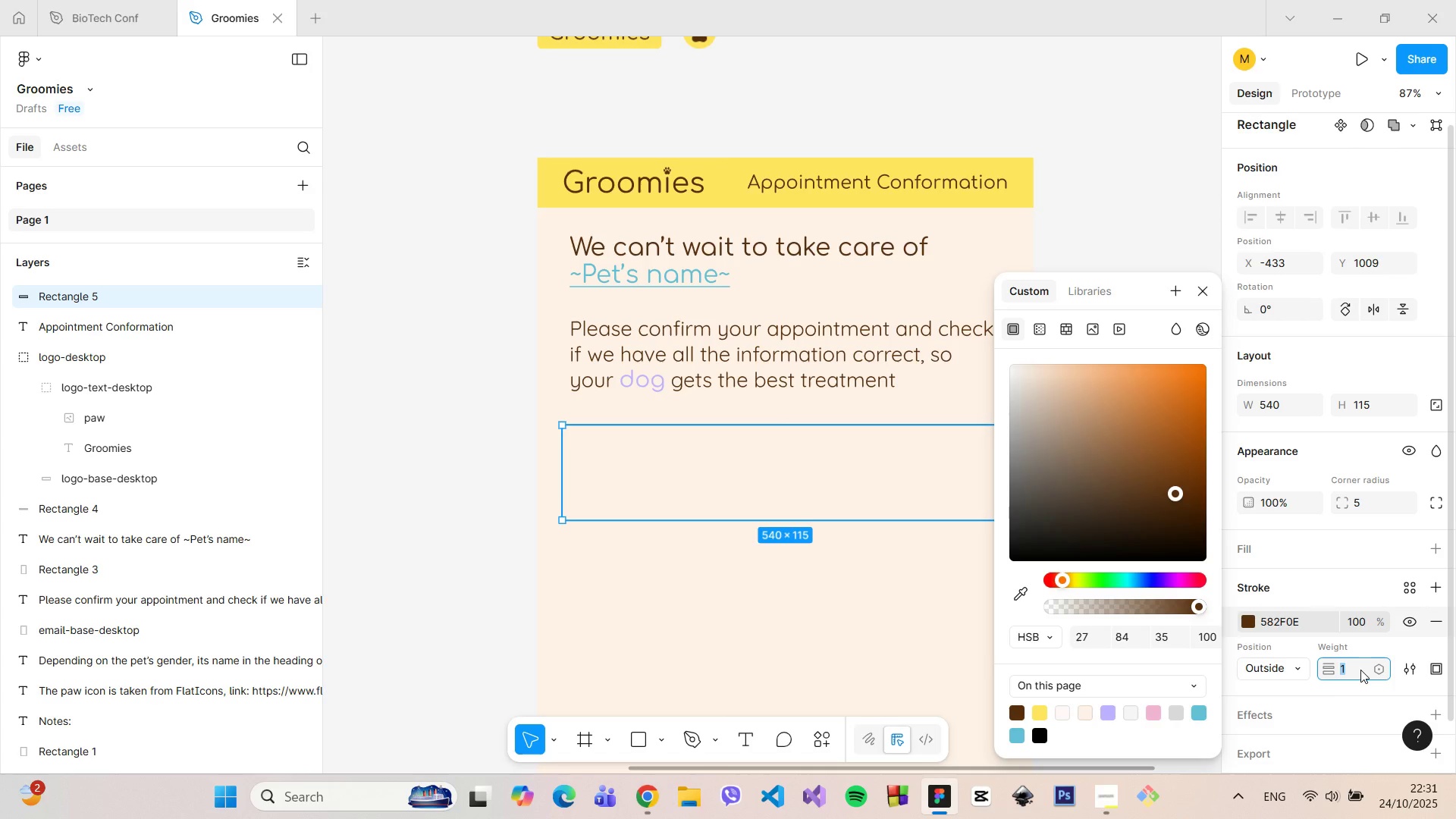 
key(ArrowUp)
 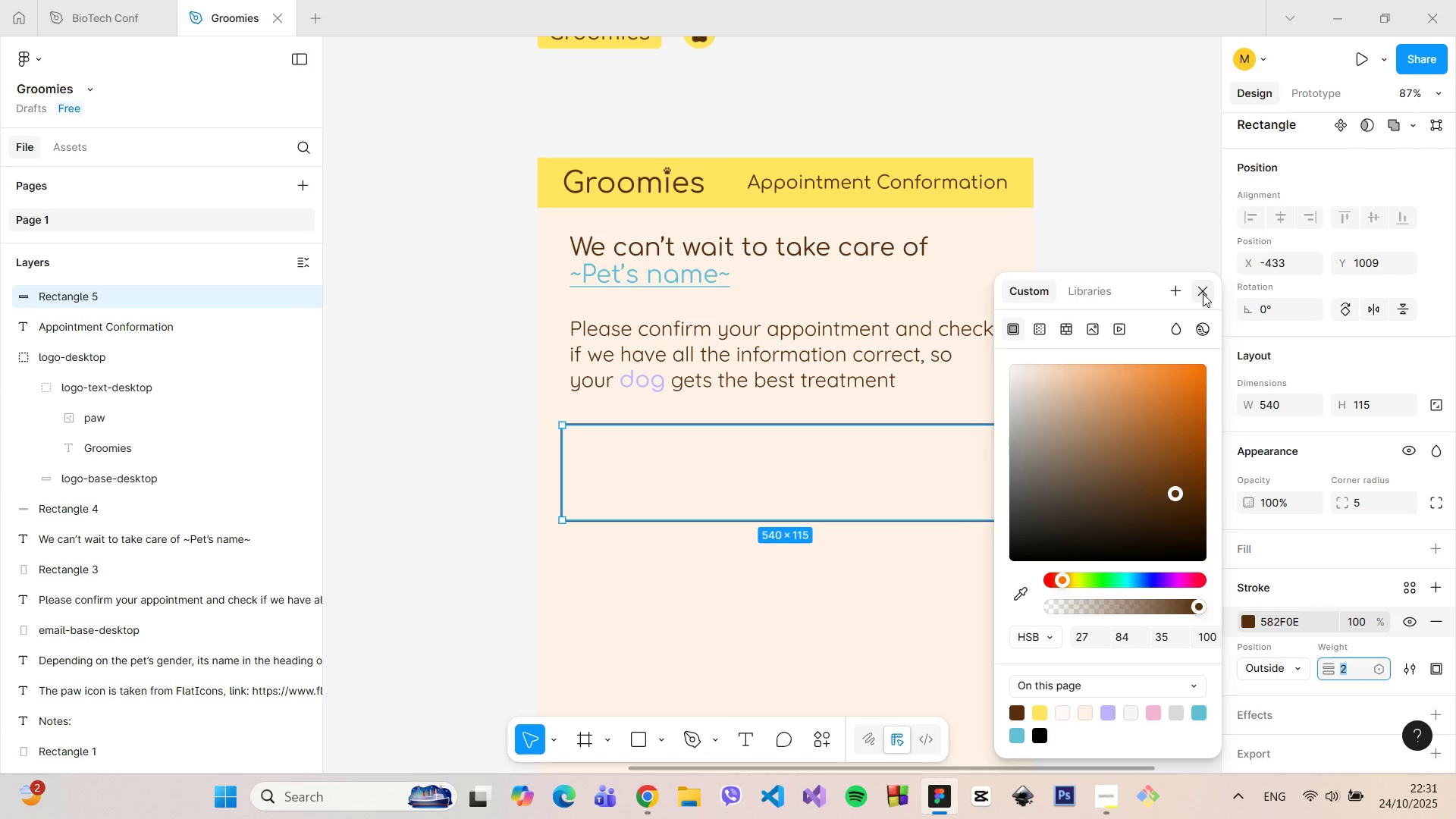 
double_click([1173, 287])
 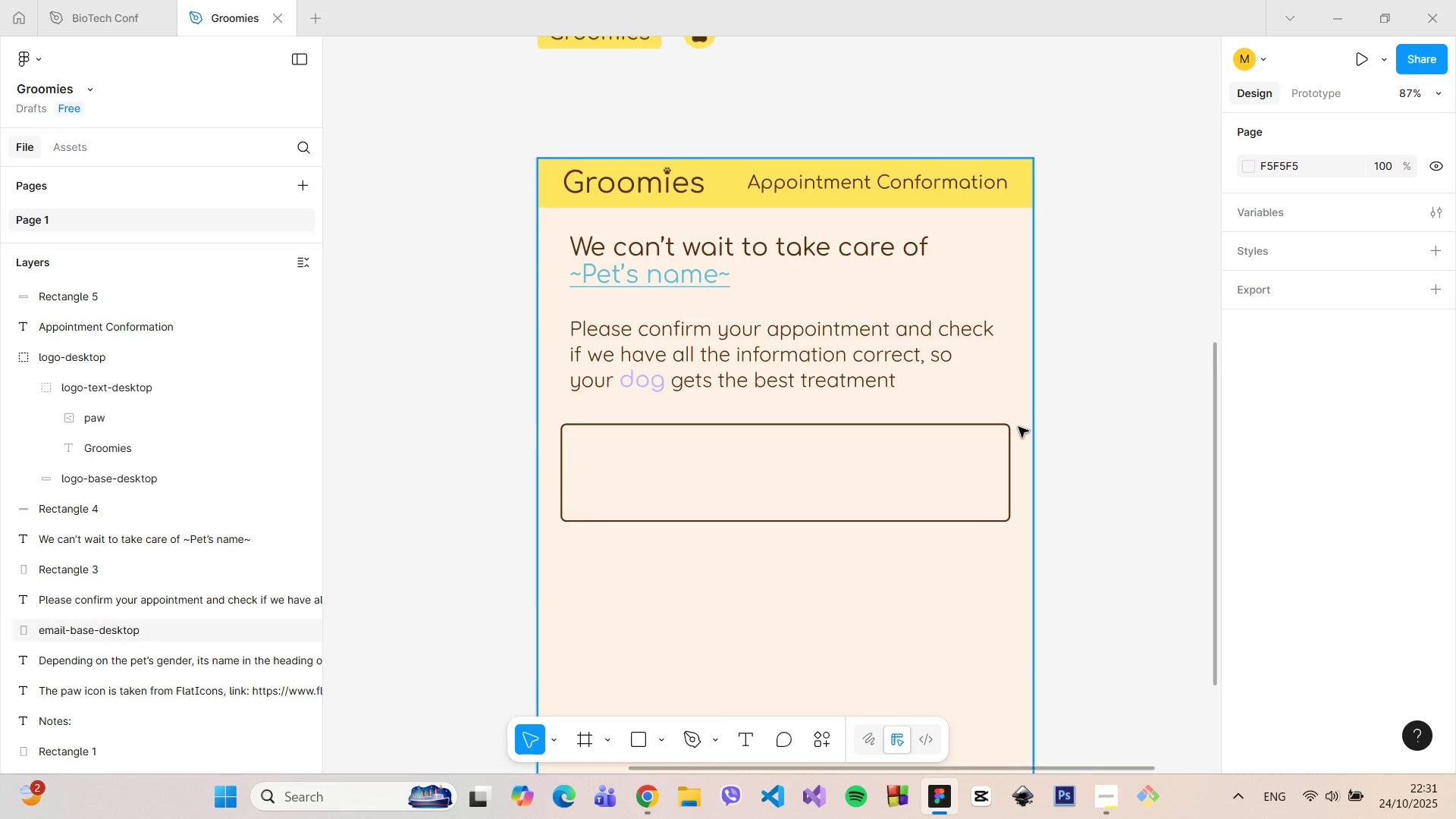 
left_click([1009, 430])
 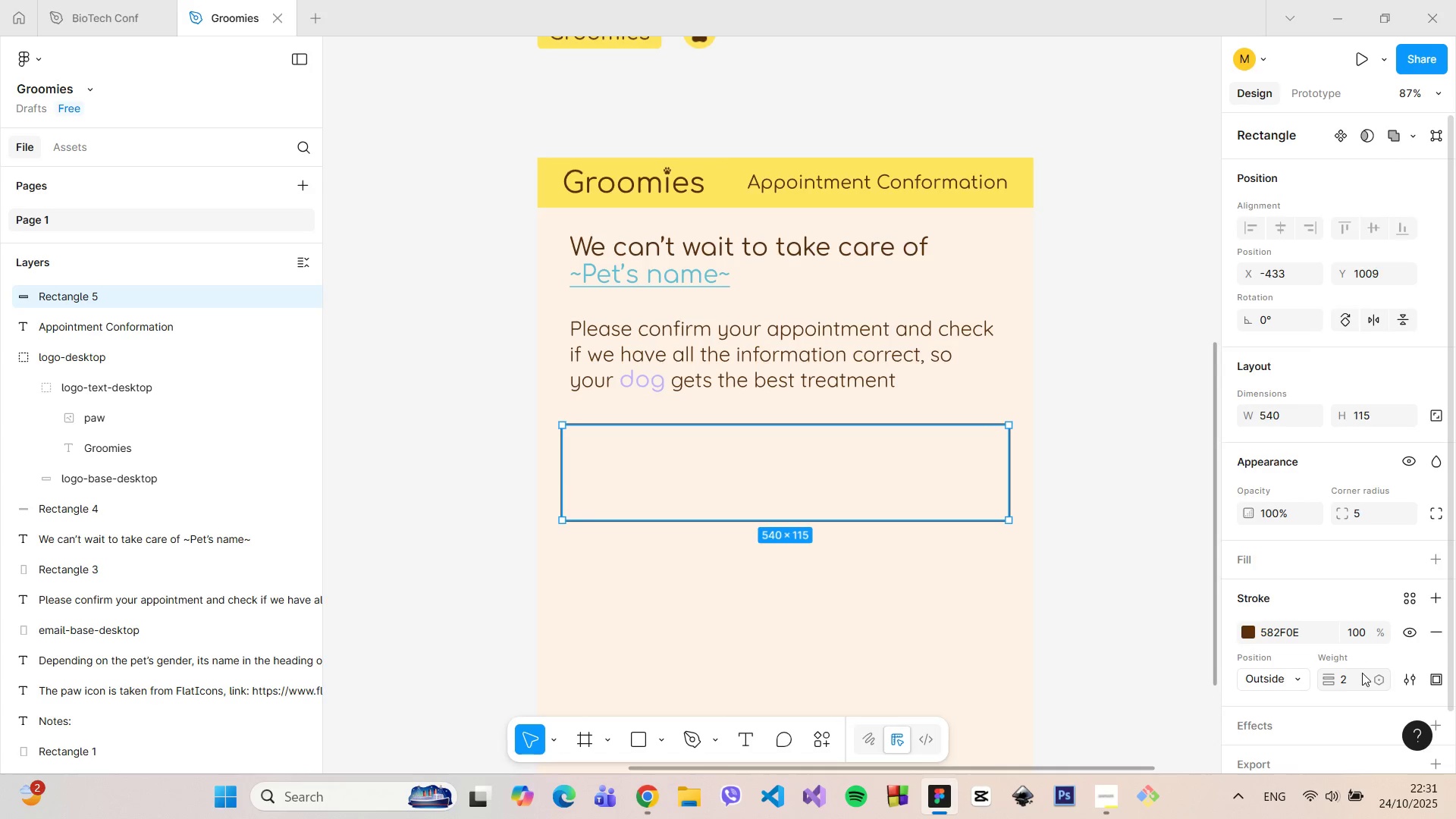 
left_click([1358, 674])
 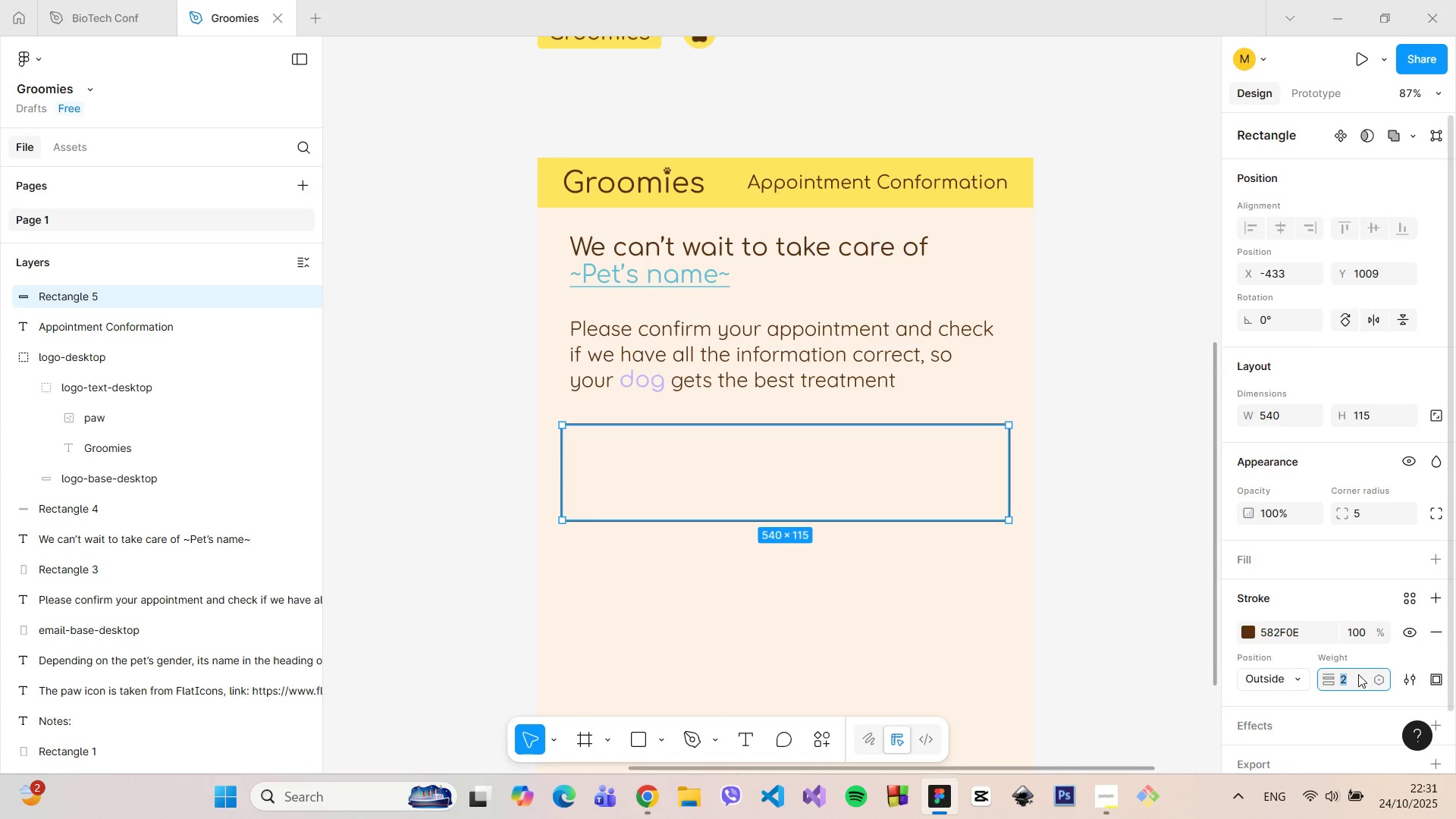 
key(1)
 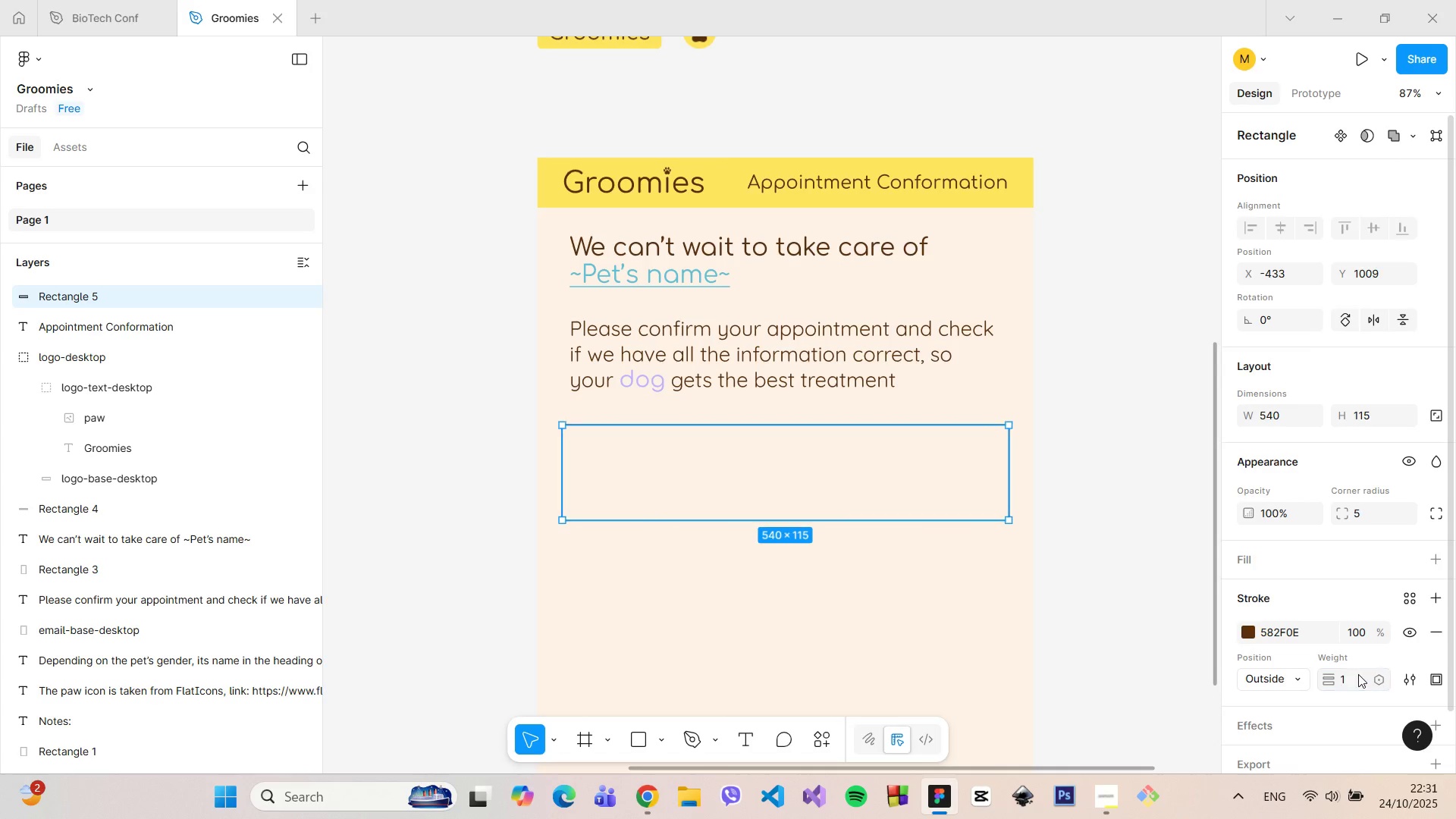 
key(Enter)
 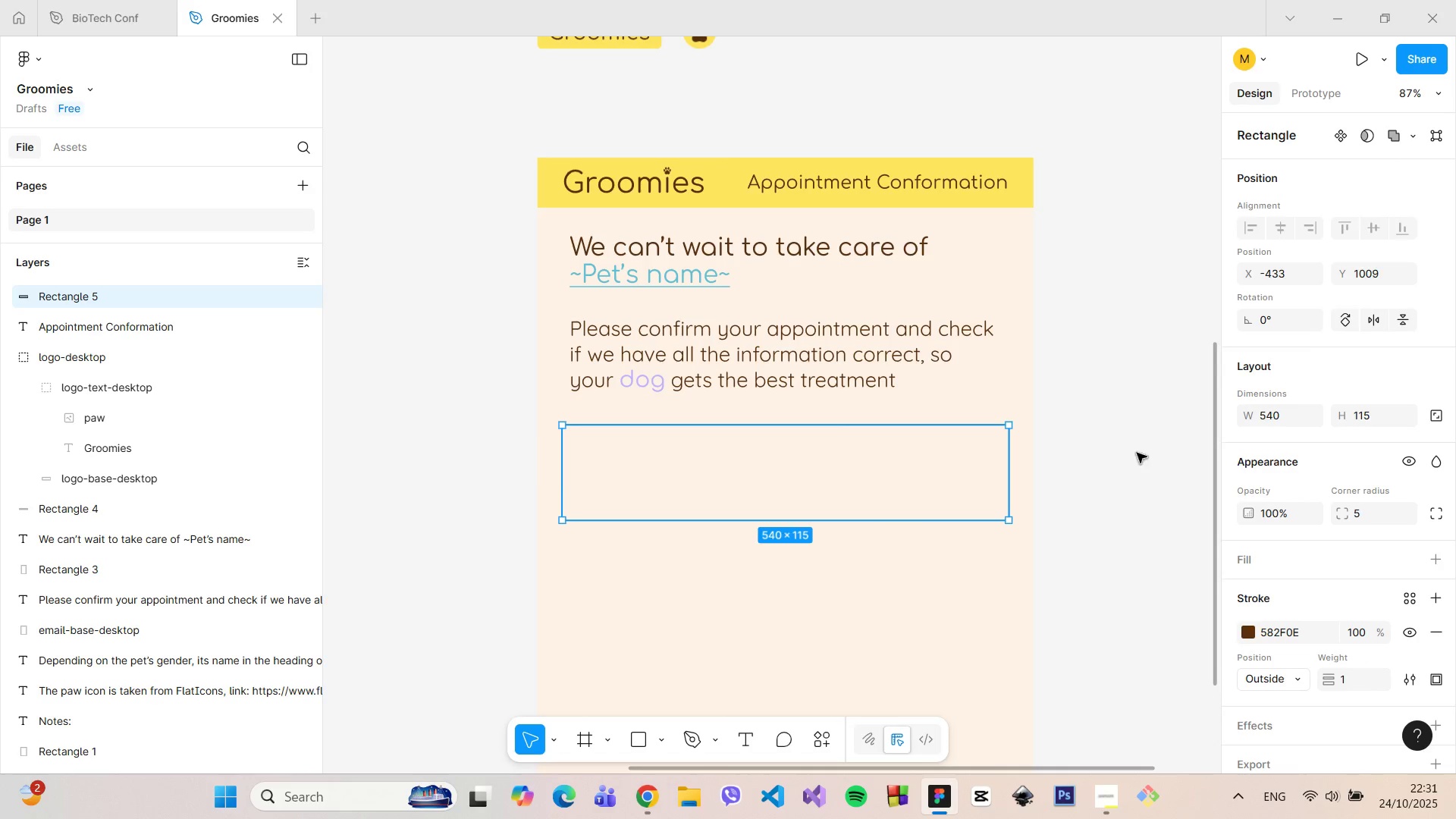 
left_click([1127, 437])
 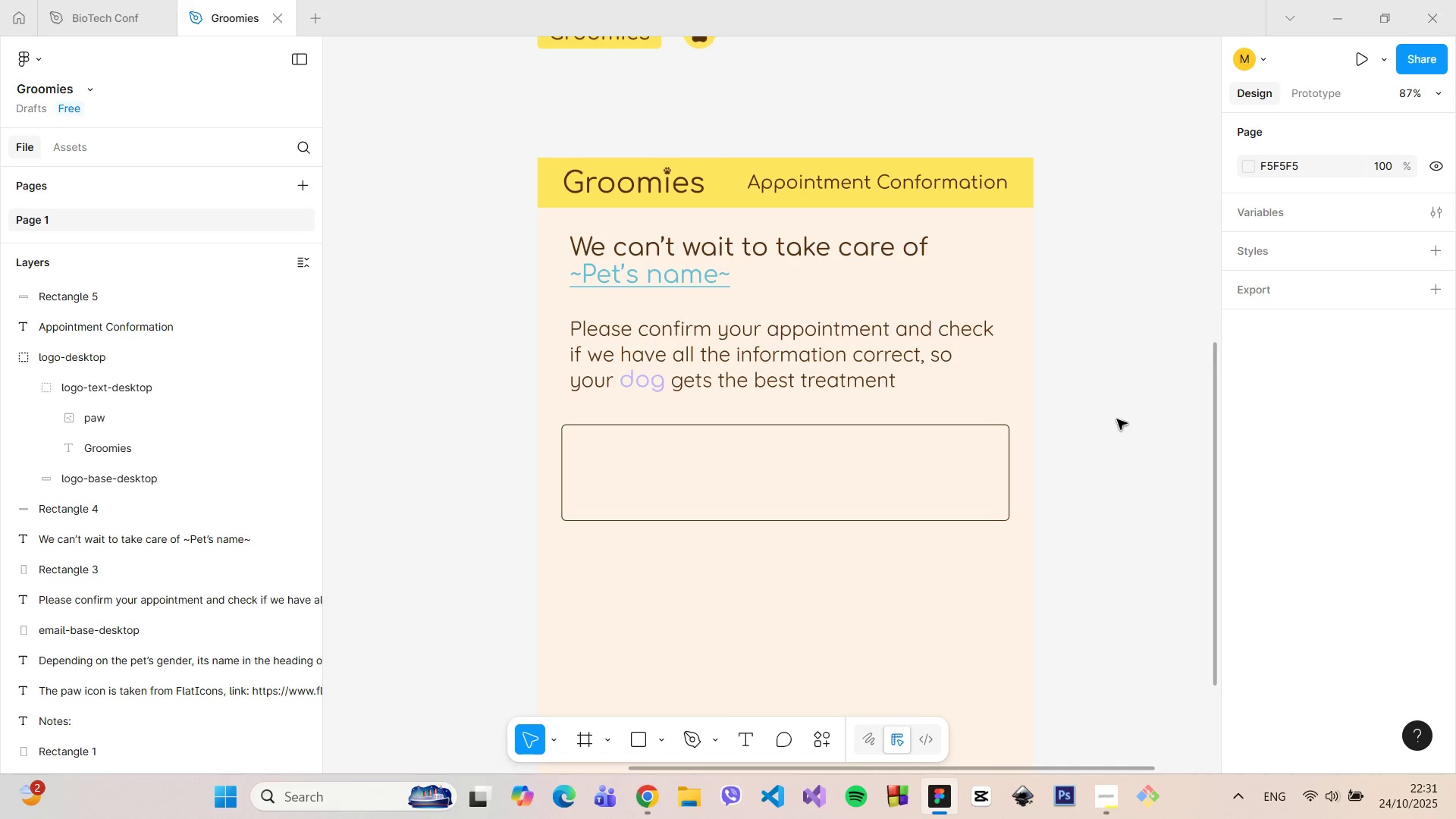 
wait(7.75)
 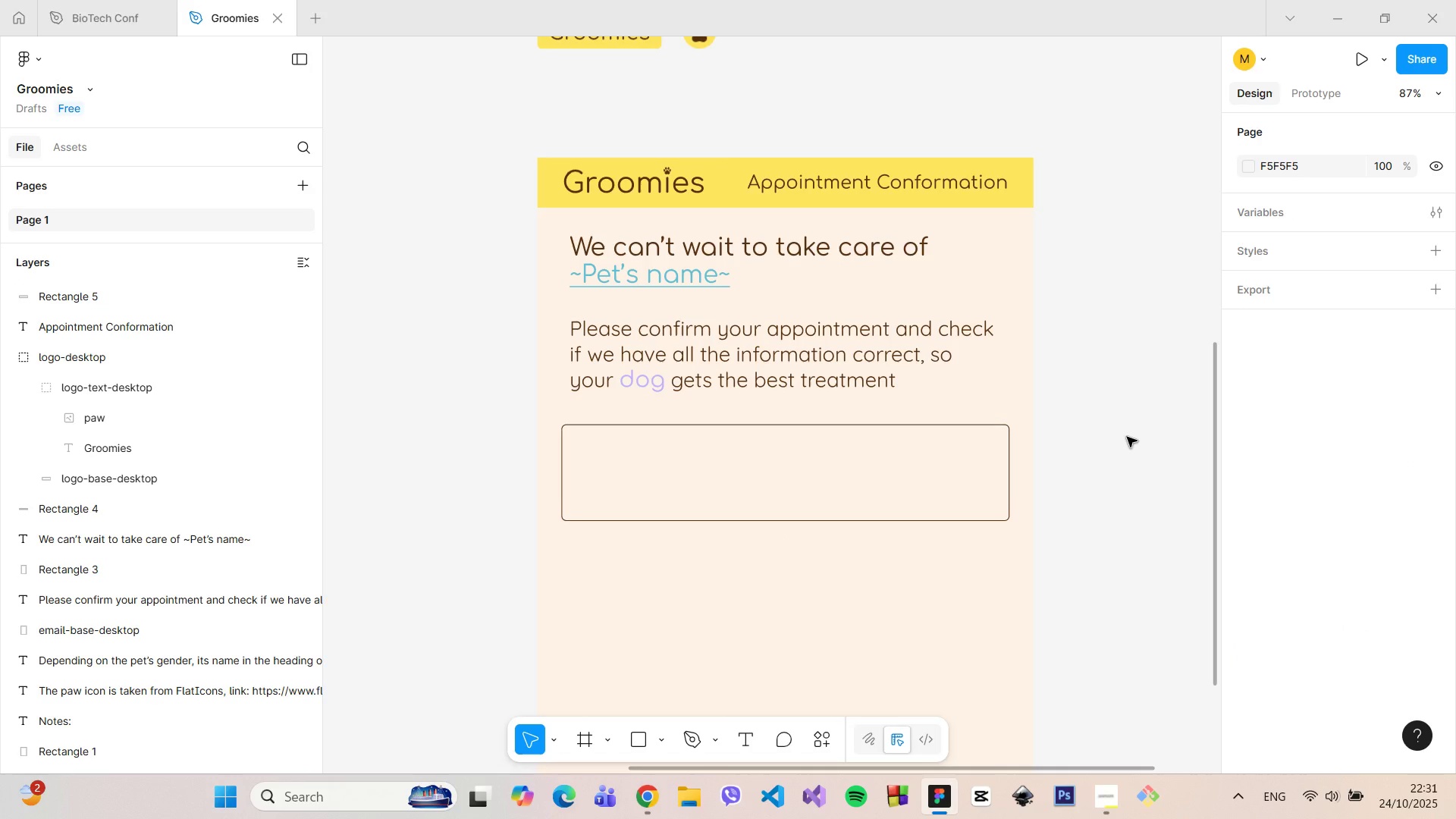 
left_click([893, 516])
 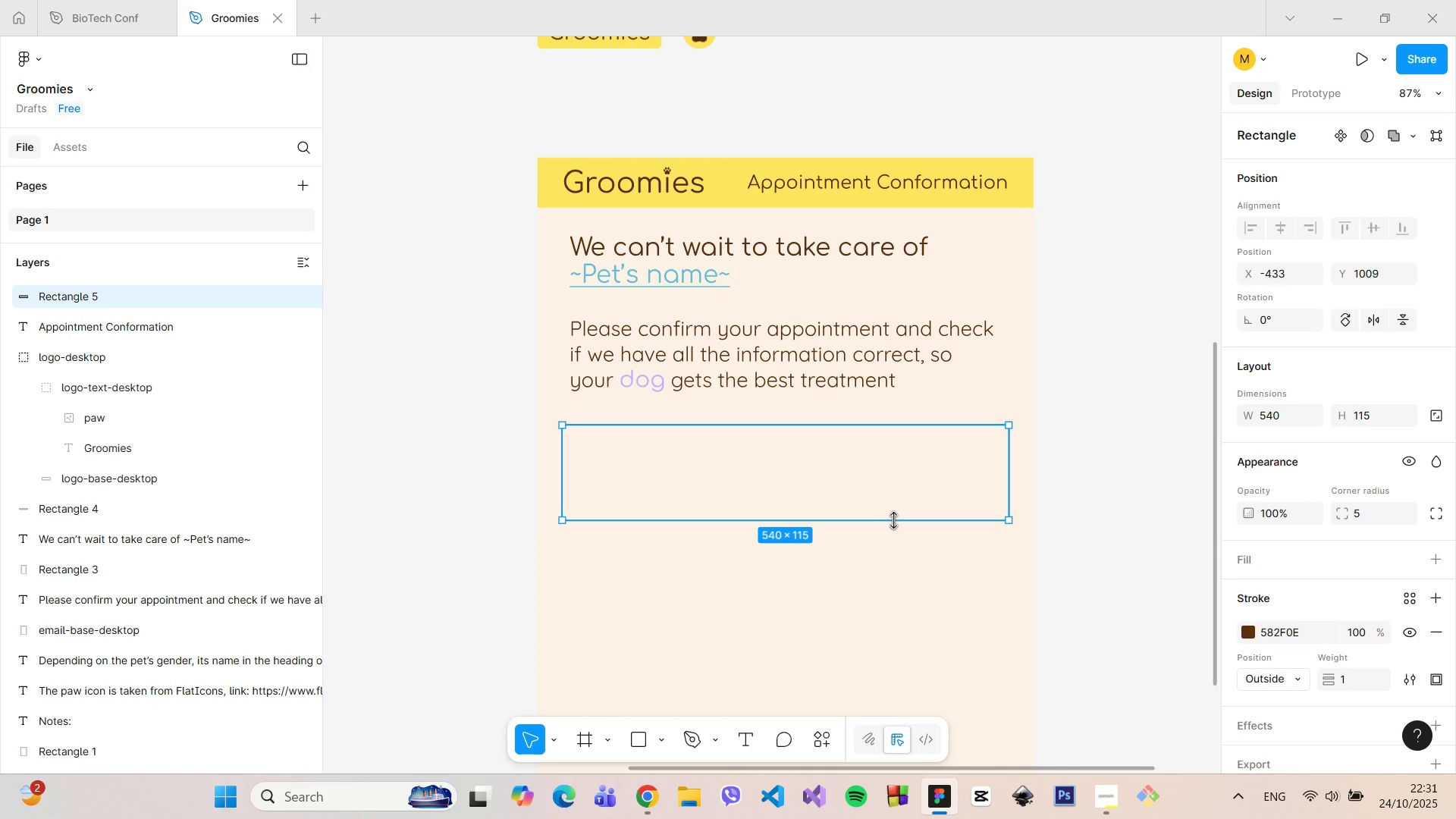 
left_click_drag(start_coordinate=[893, 520], to_coordinate=[895, 582])
 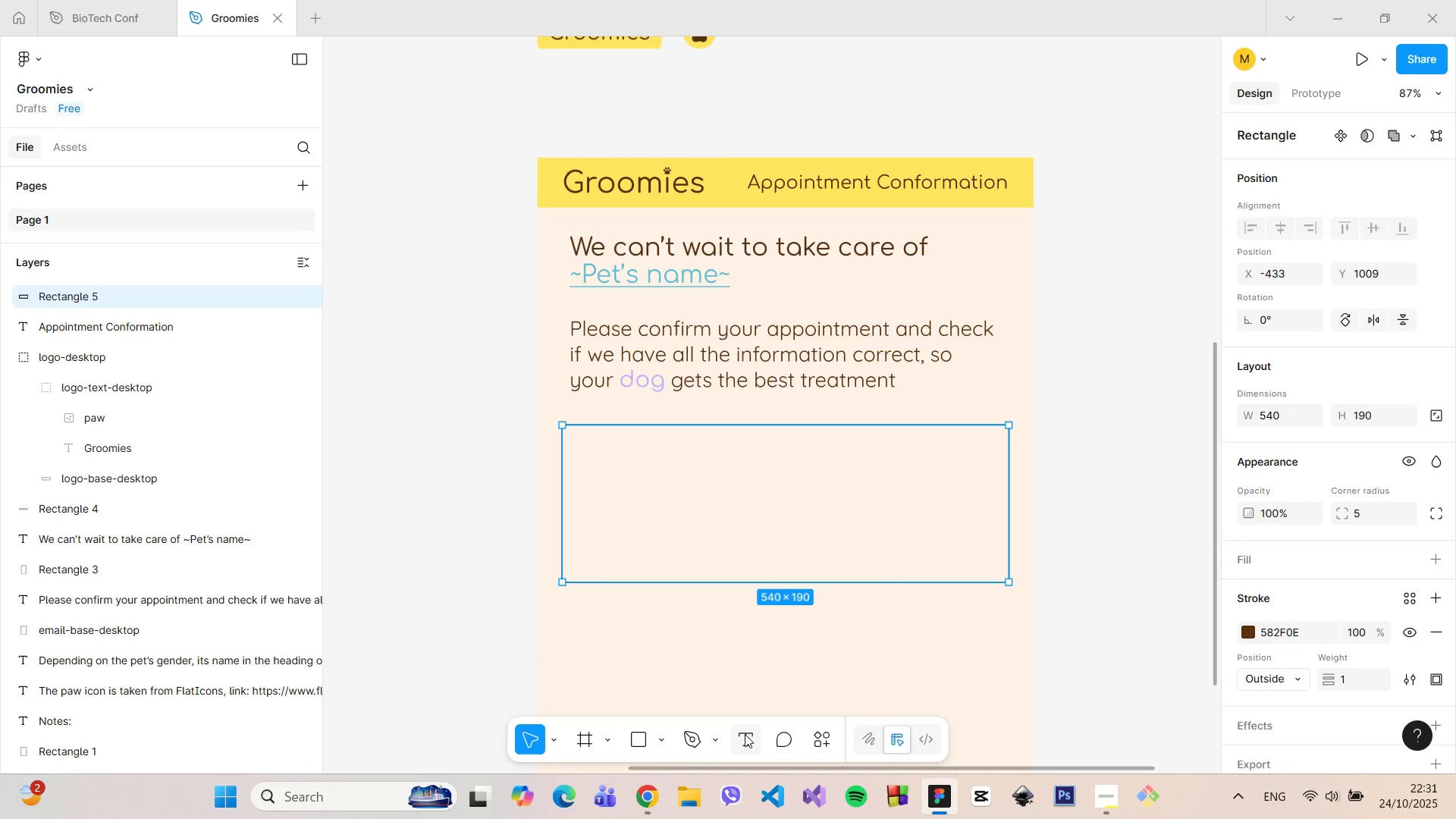 
left_click([745, 734])
 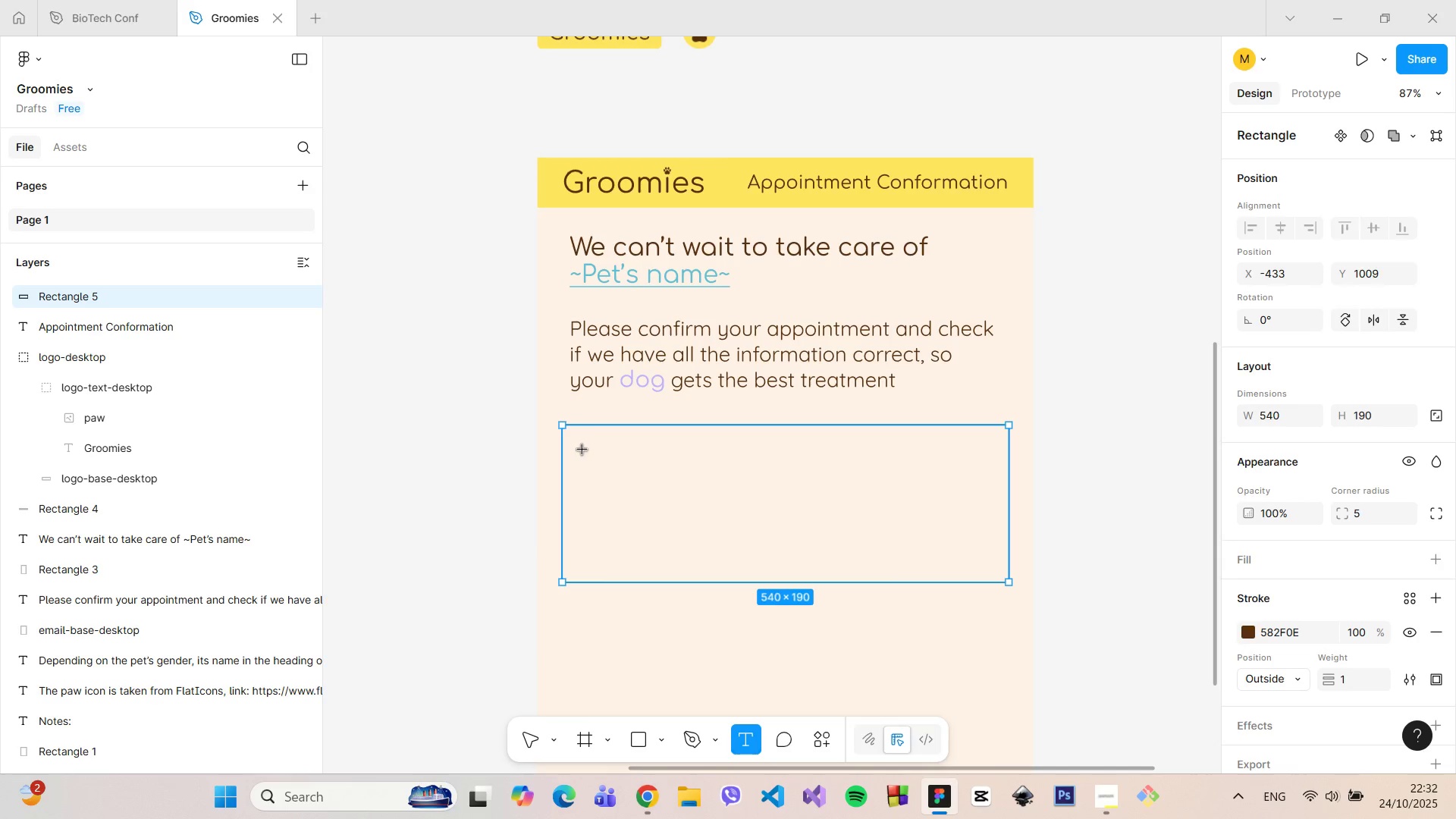 
left_click([582, 450])
 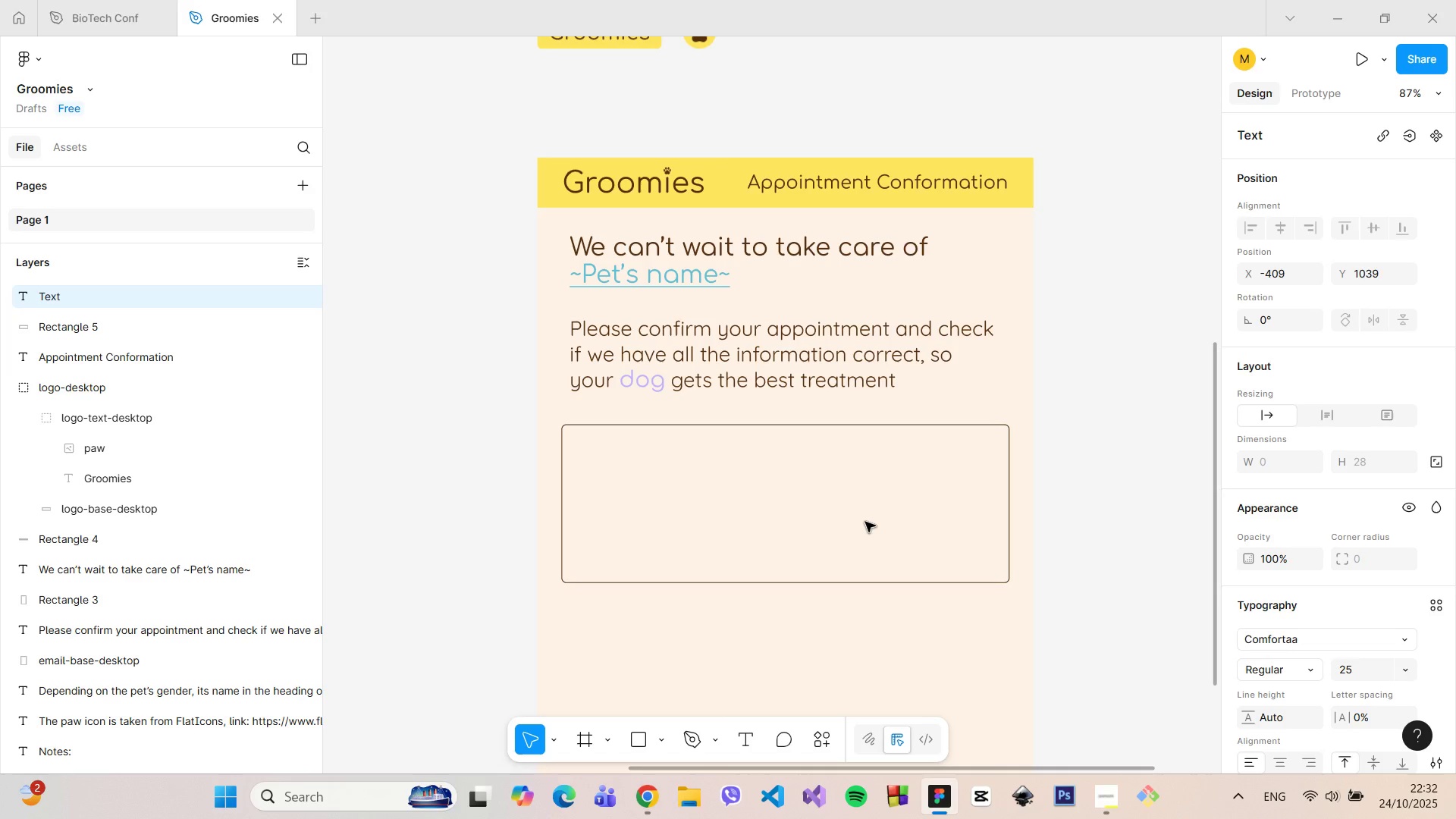 
wait(6.29)
 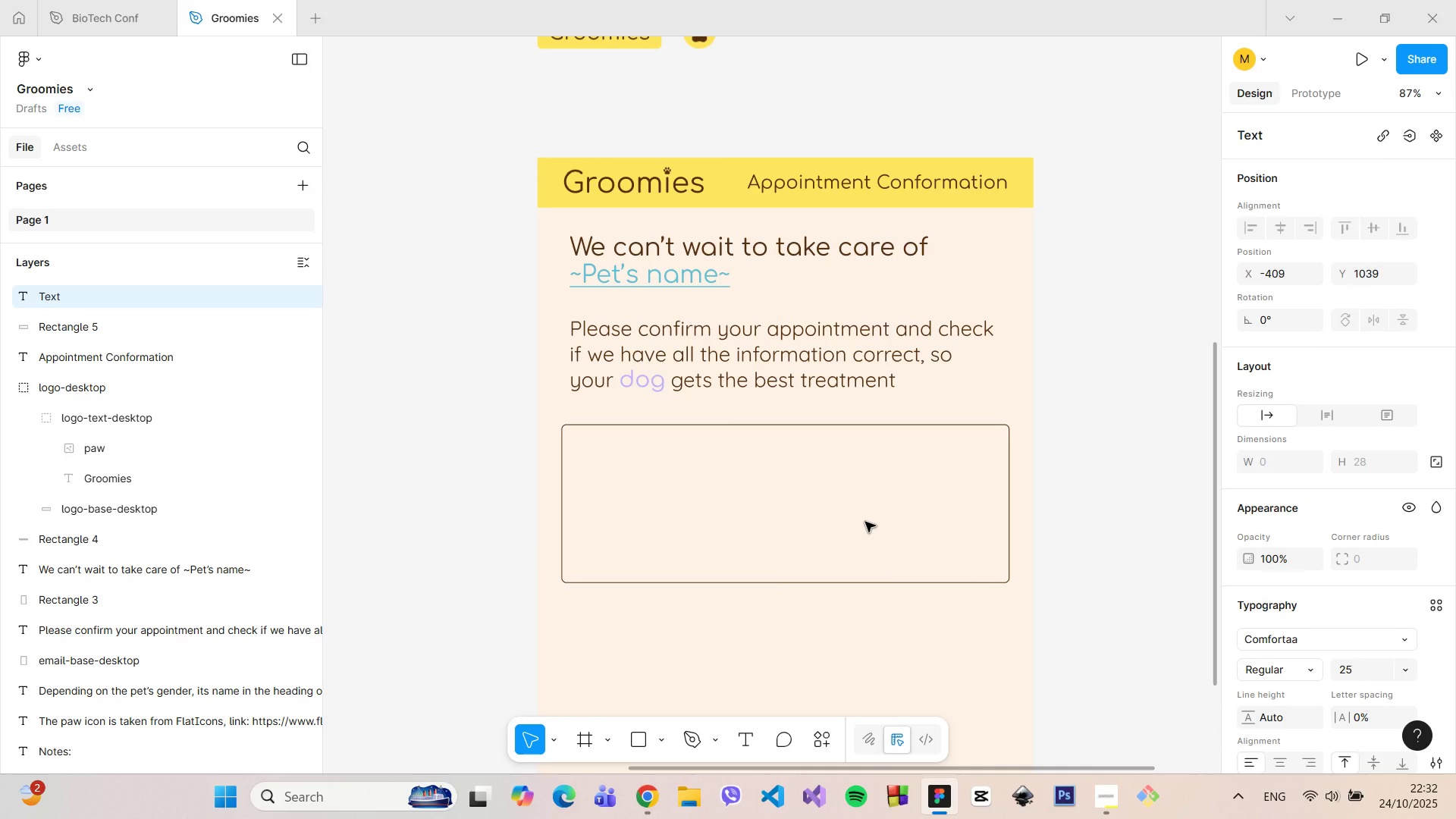 
hold_key(key=ShiftLeft, duration=1.51)
 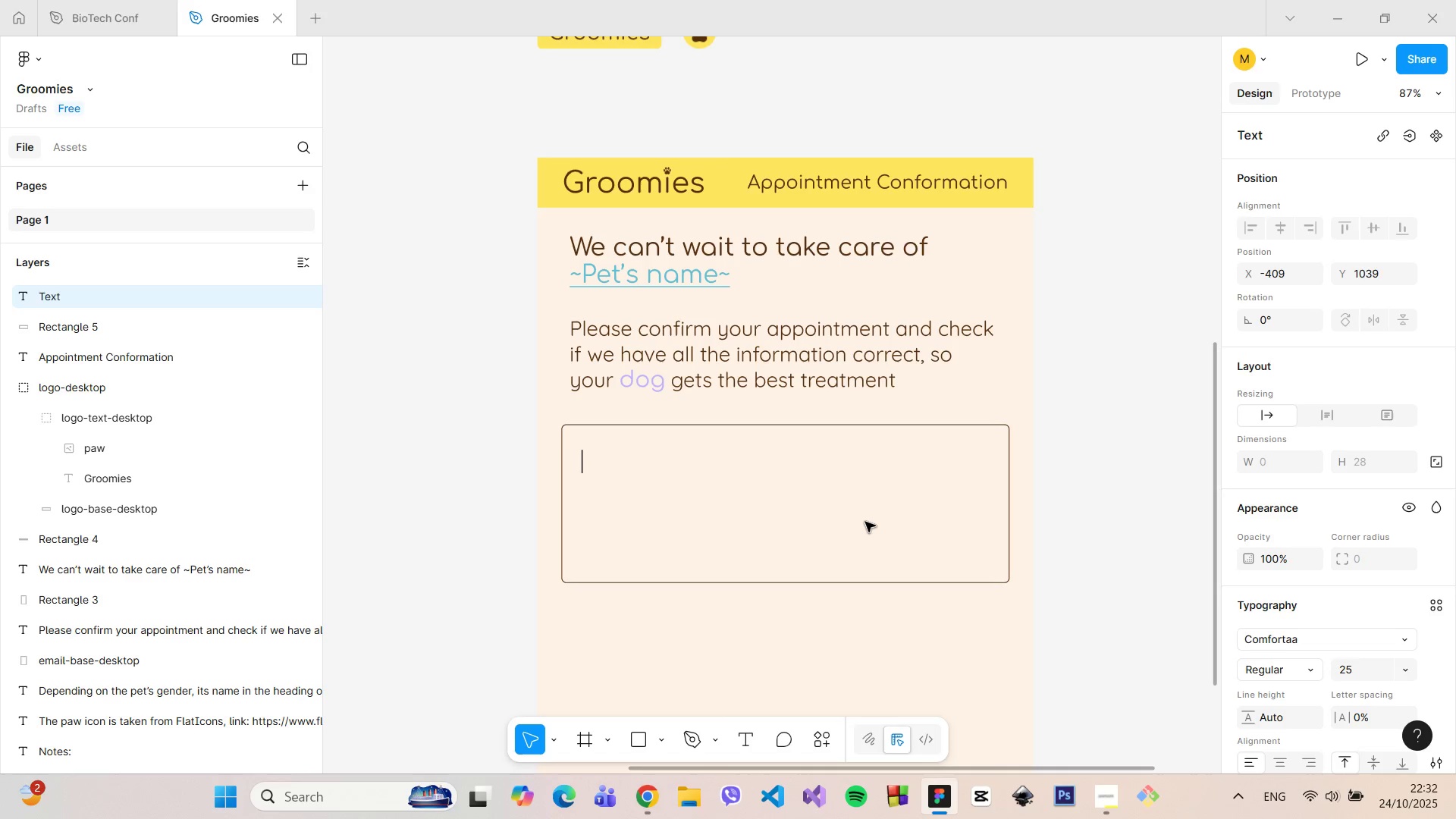 
key(Shift+P)
 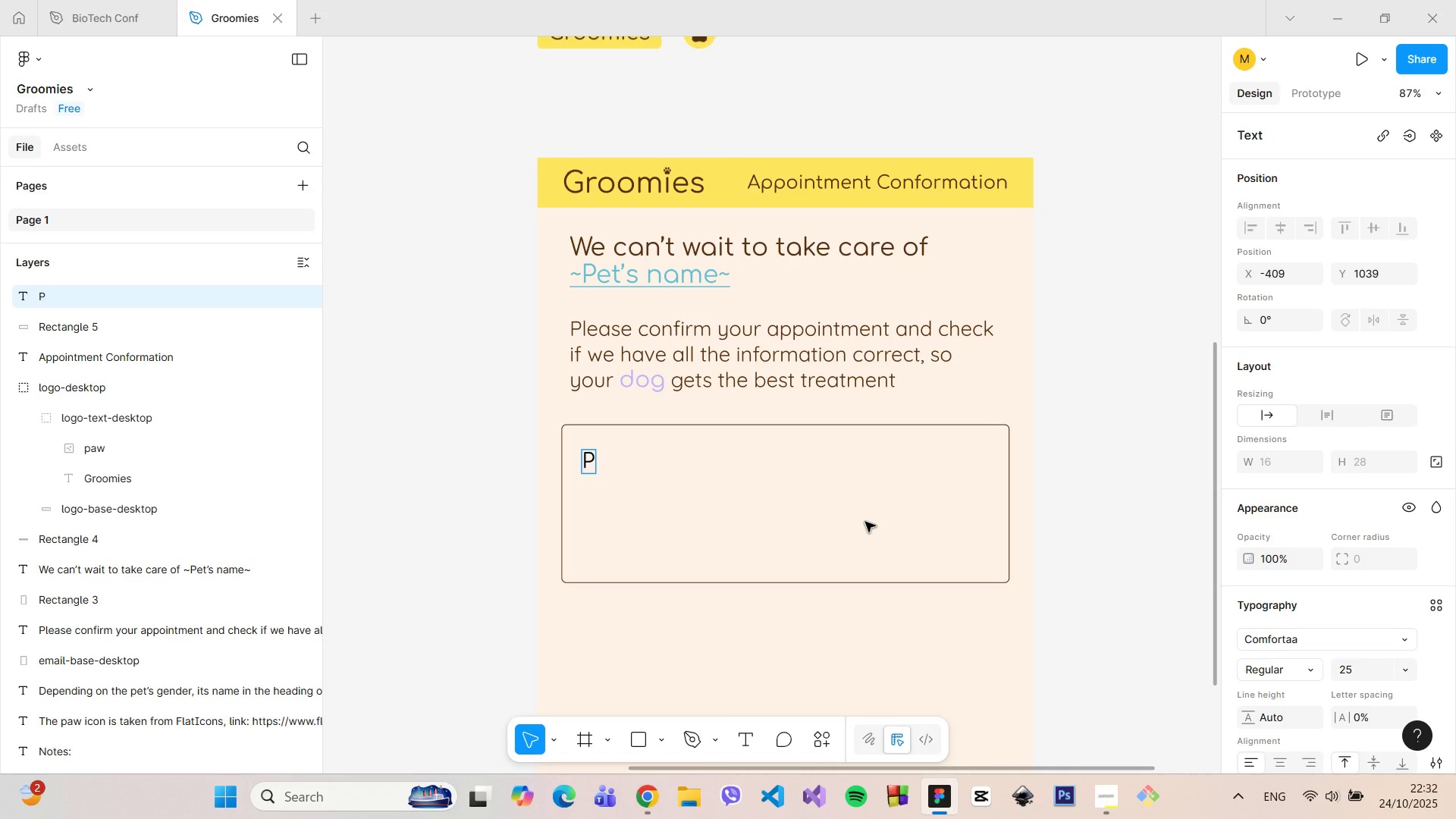 
type(et type:)
 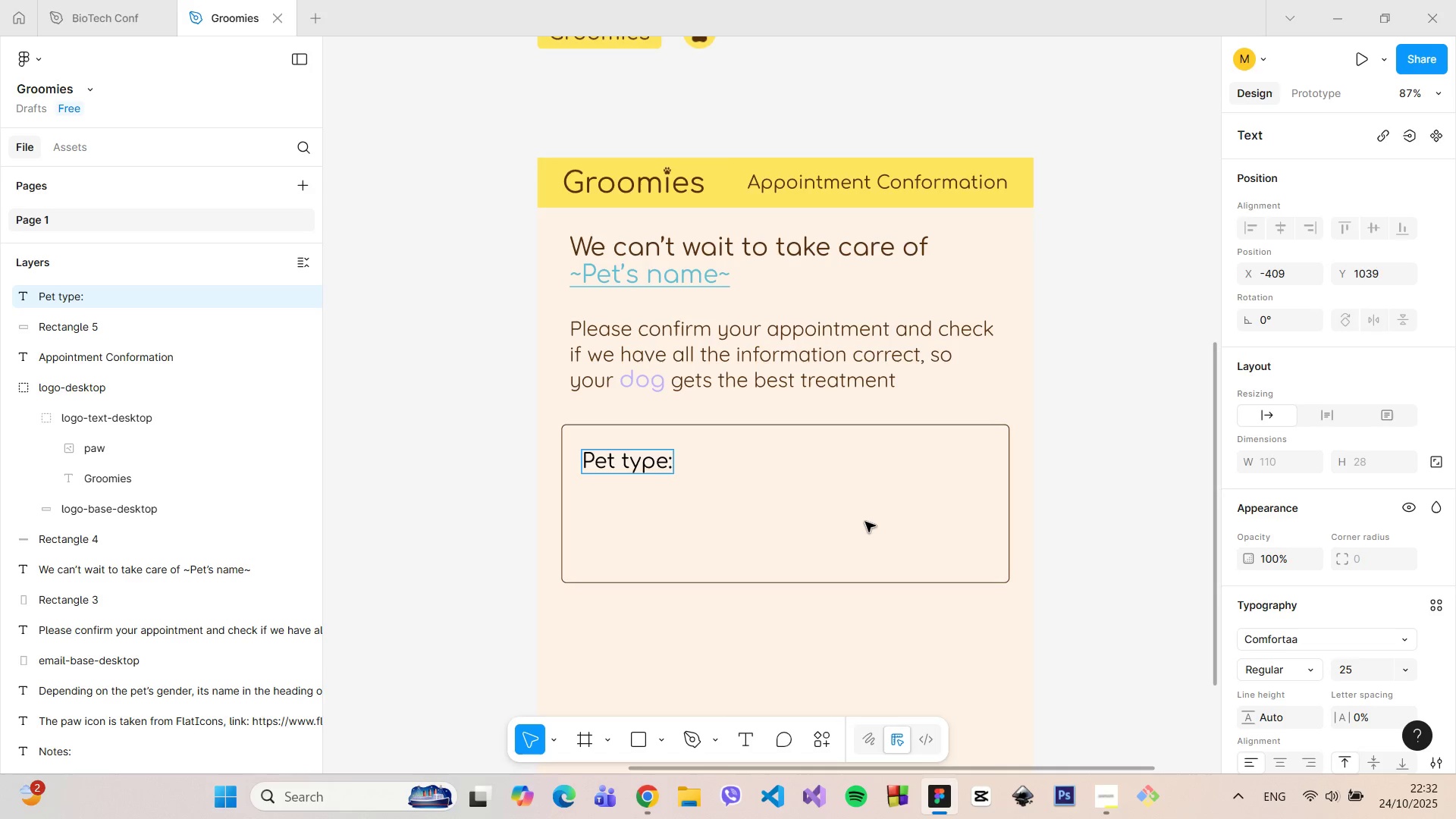 
left_click([865, 522])
 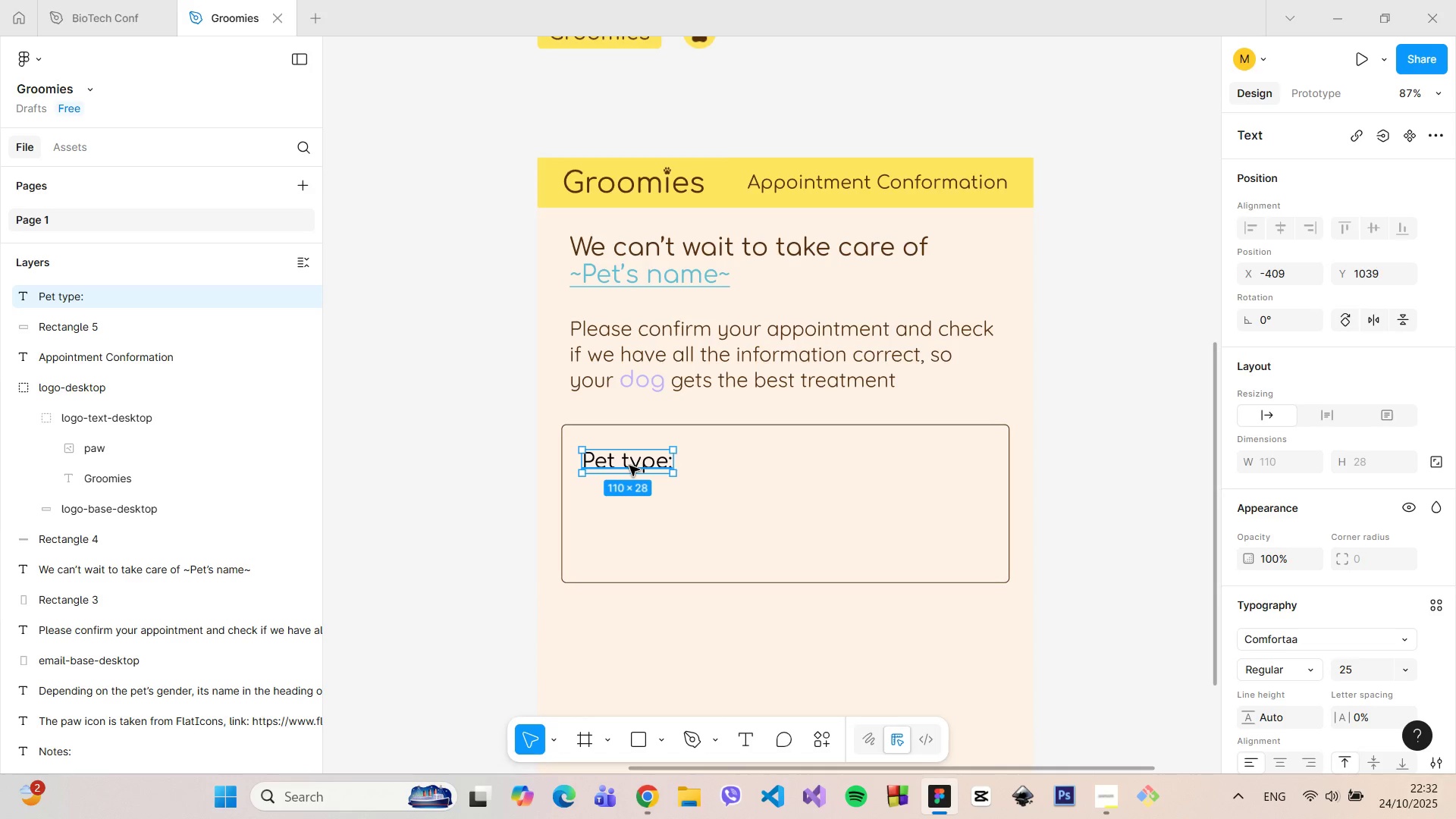 
hold_key(key=AltLeft, duration=0.81)
left_click_drag(start_coordinate=[629, 466], to_coordinate=[628, 510])
 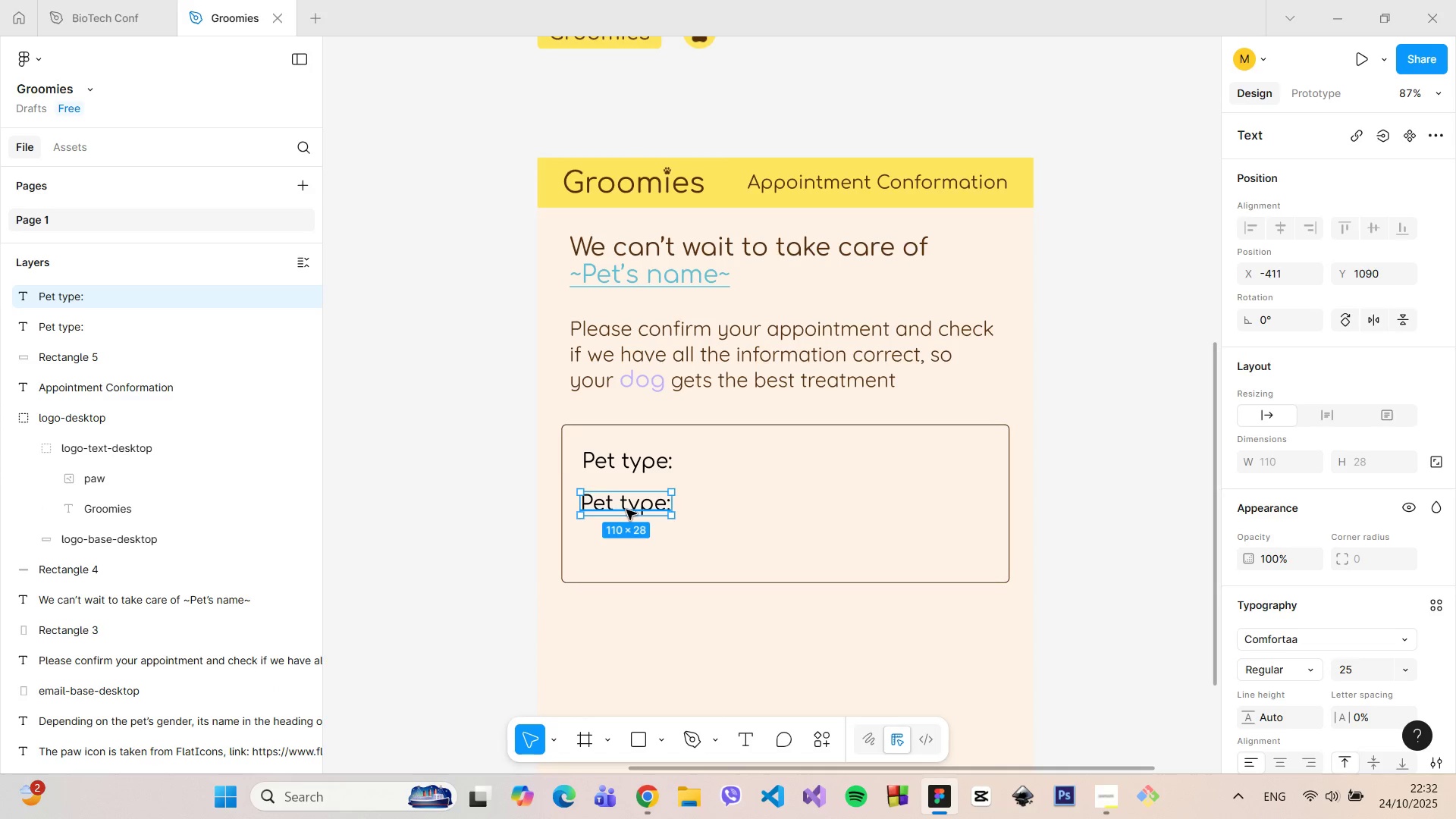 
double_click([626, 510])
 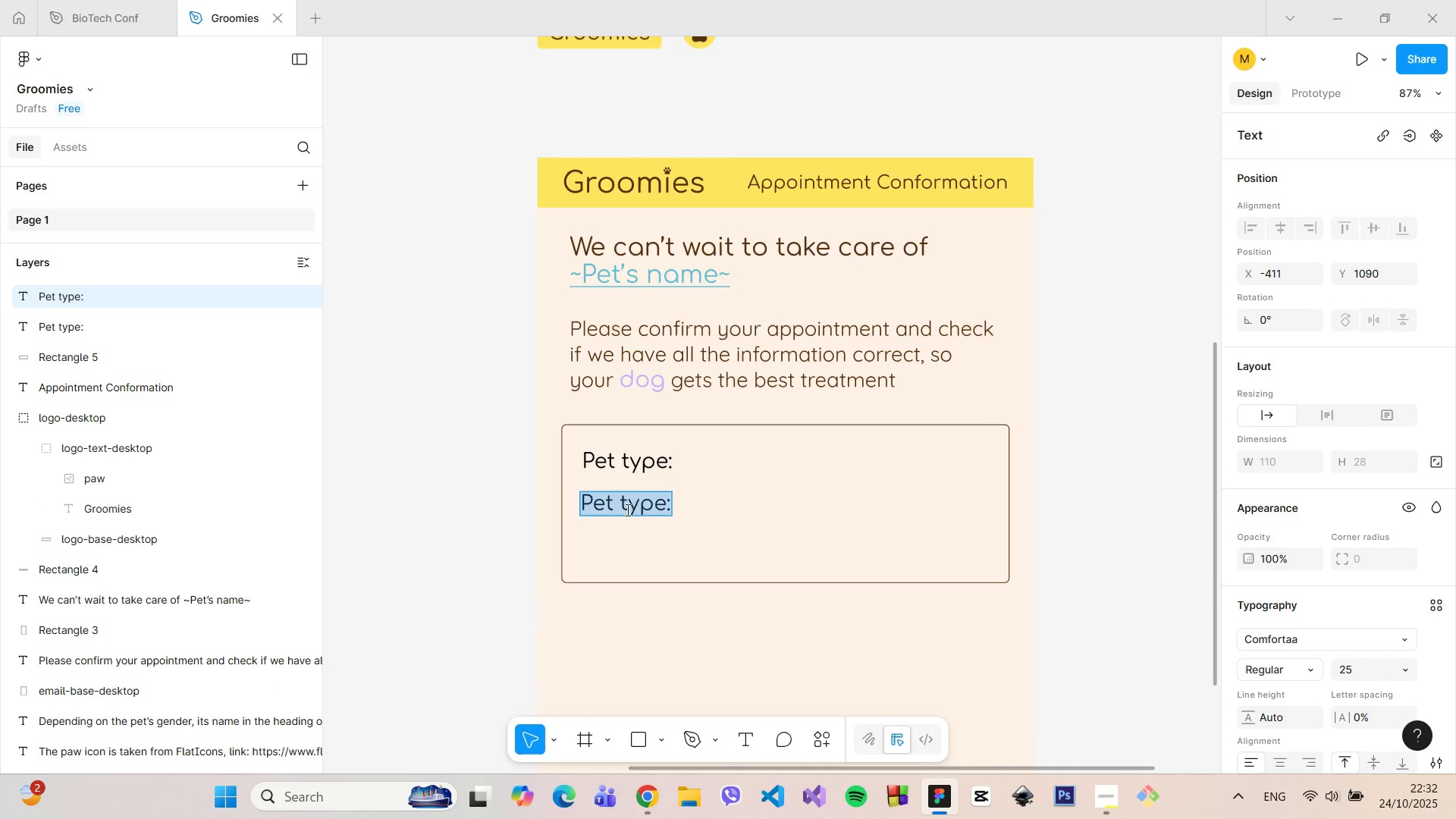 
type(Pet's a)
key(Backspace)
type(name")
key(Backspace)
type(")
key(Backspace)
type(:)
 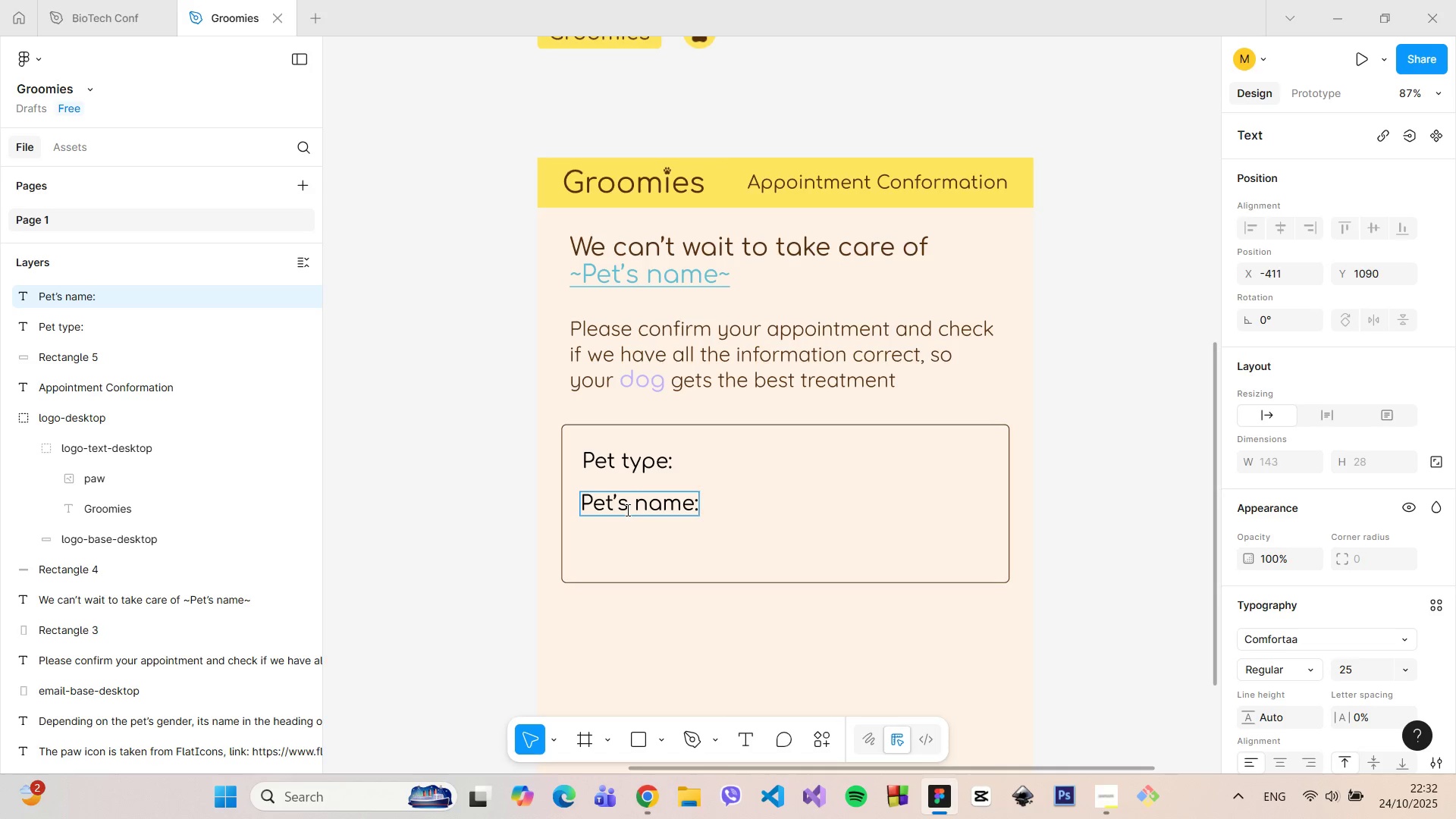 
left_click([726, 487])